 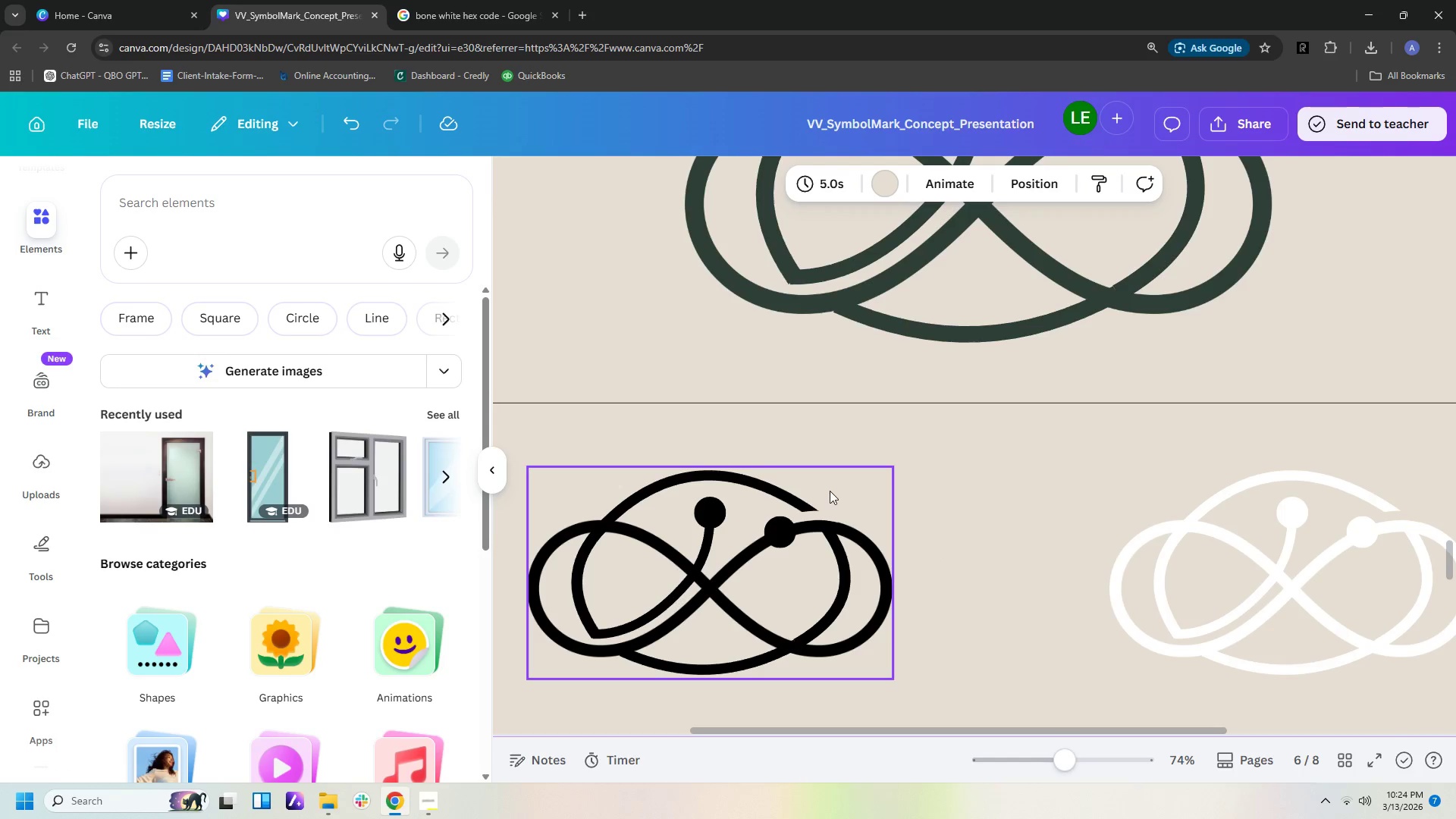 
double_click([803, 502])
 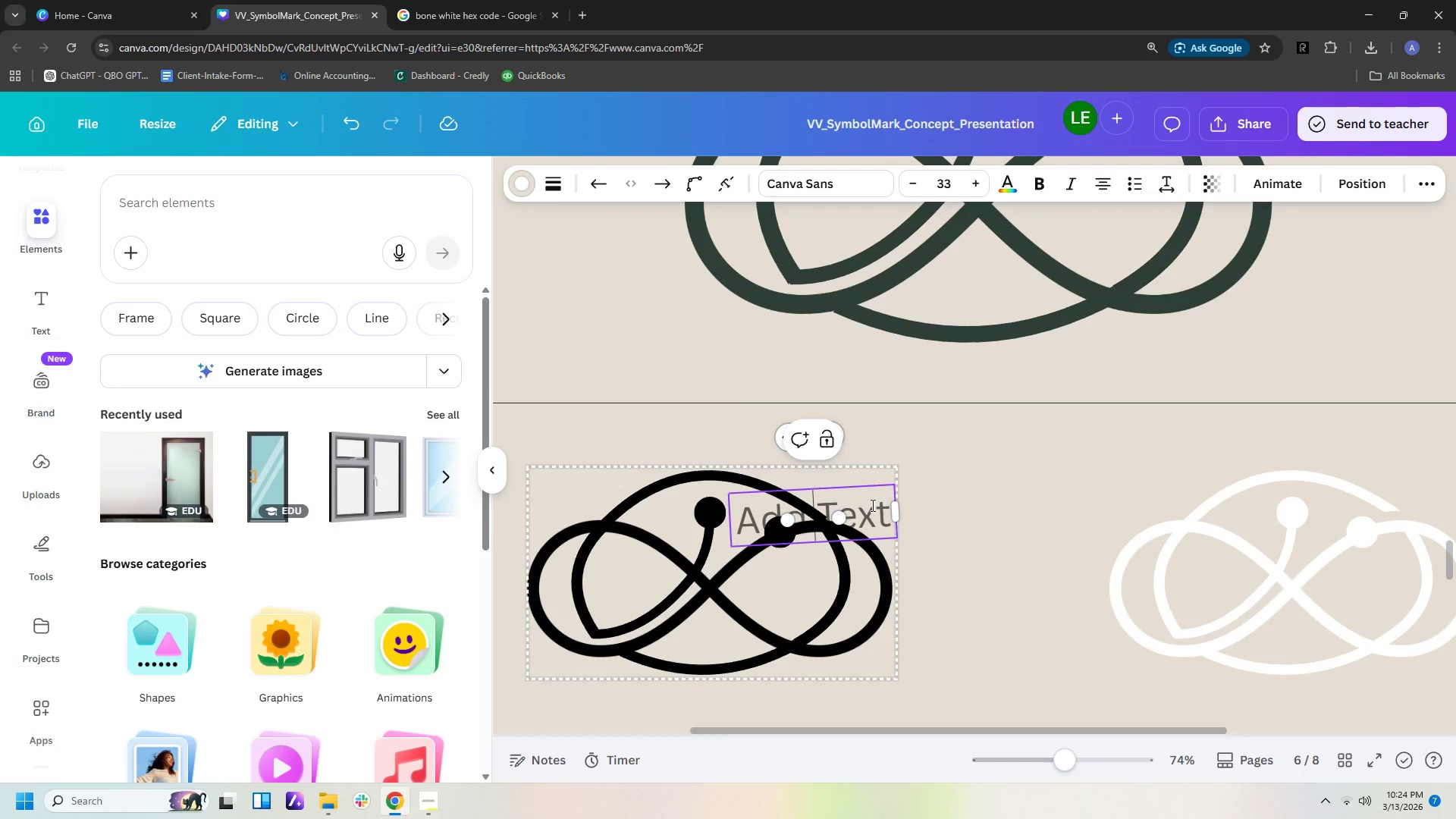 
left_click([1034, 515])
 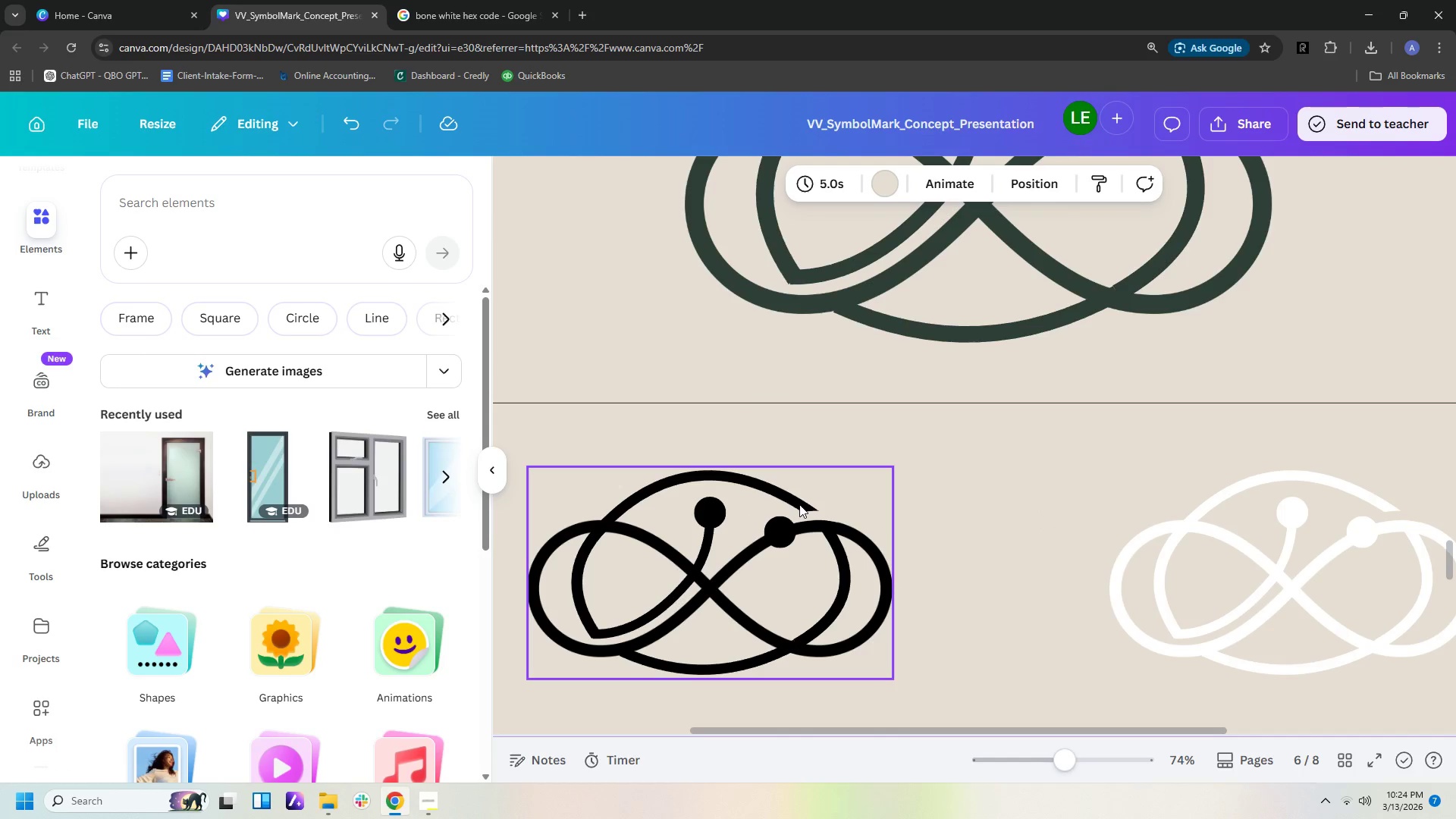 
left_click([799, 504])
 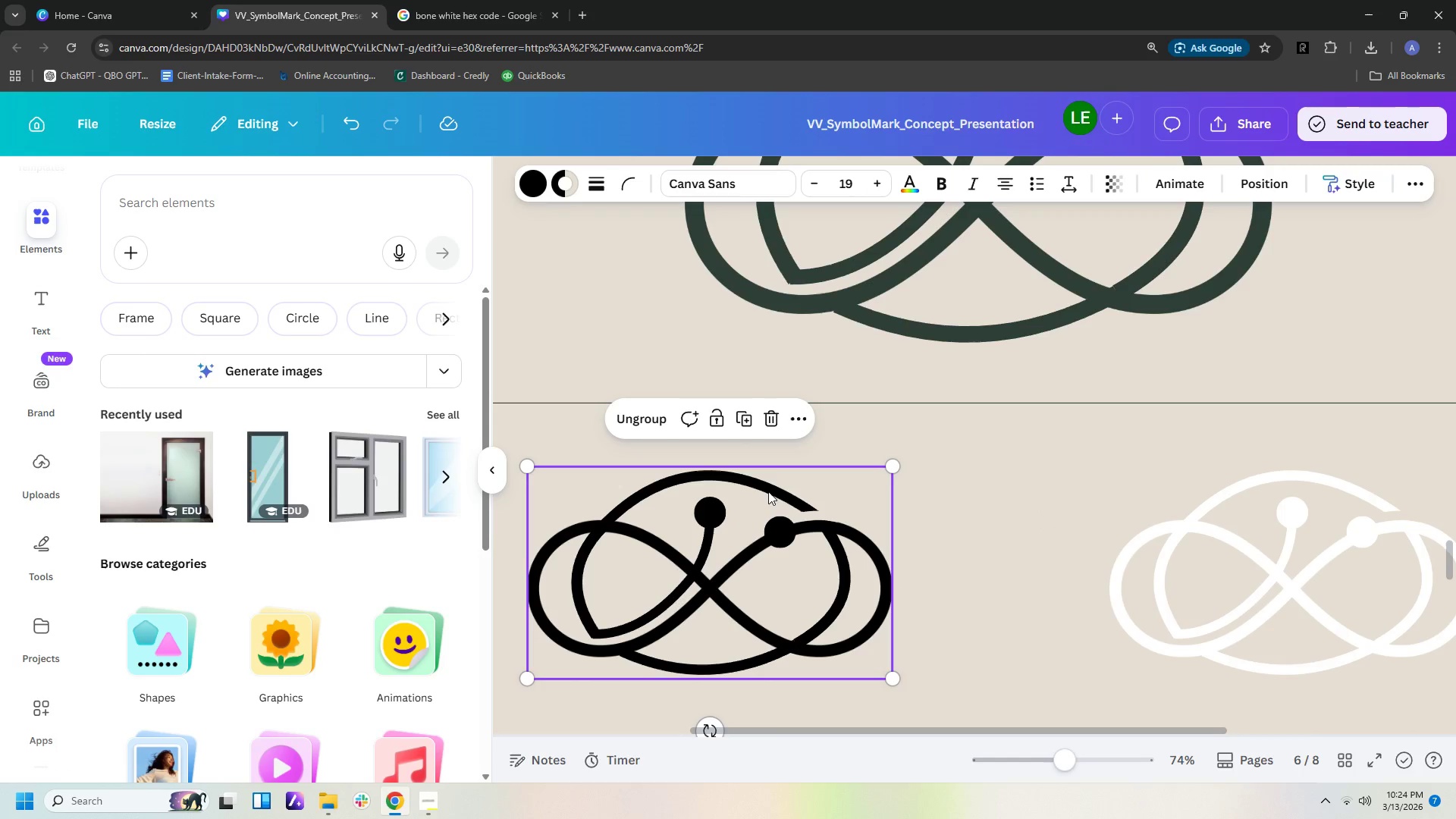 
left_click([768, 488])
 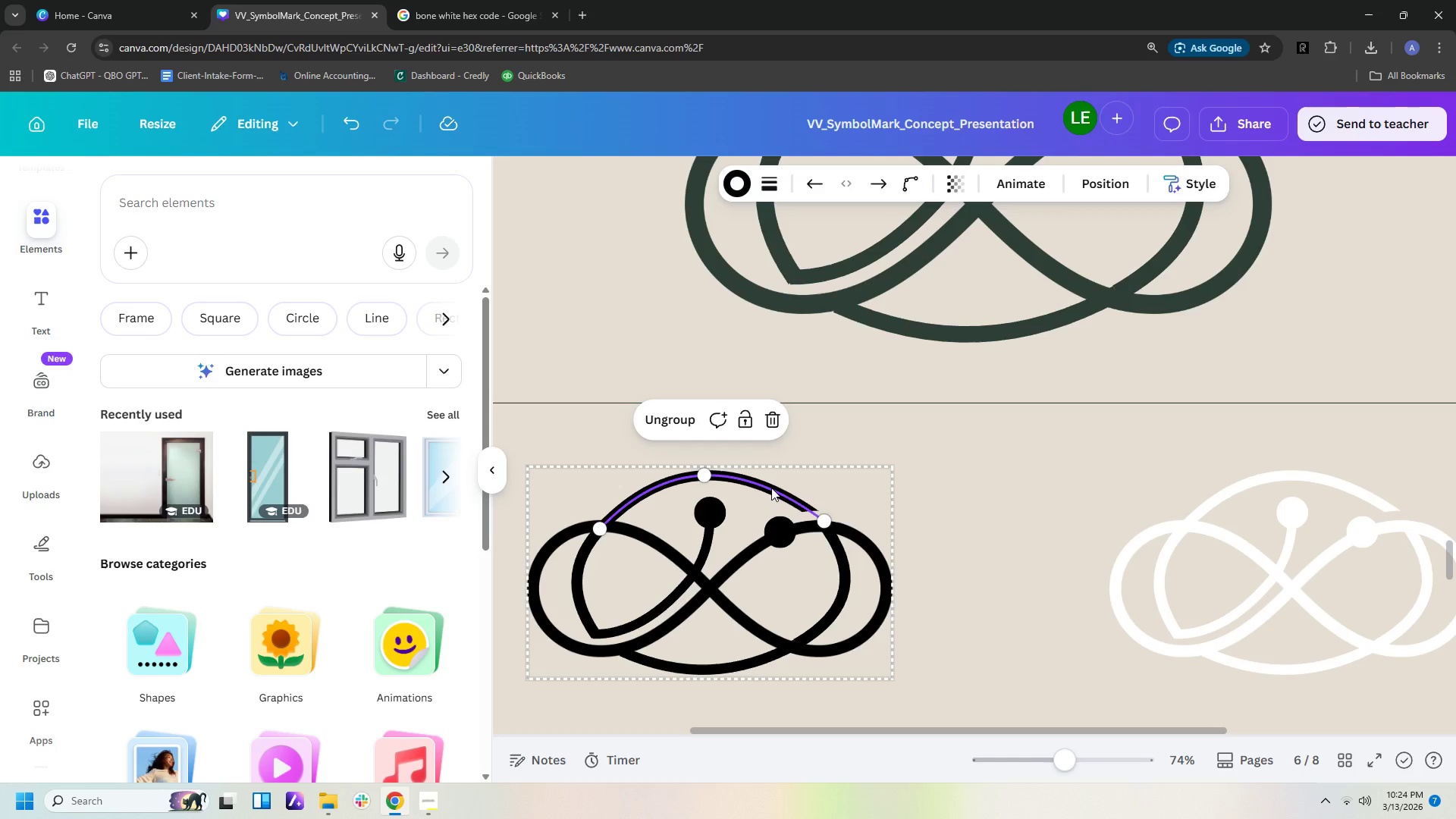 
double_click([771, 488])
 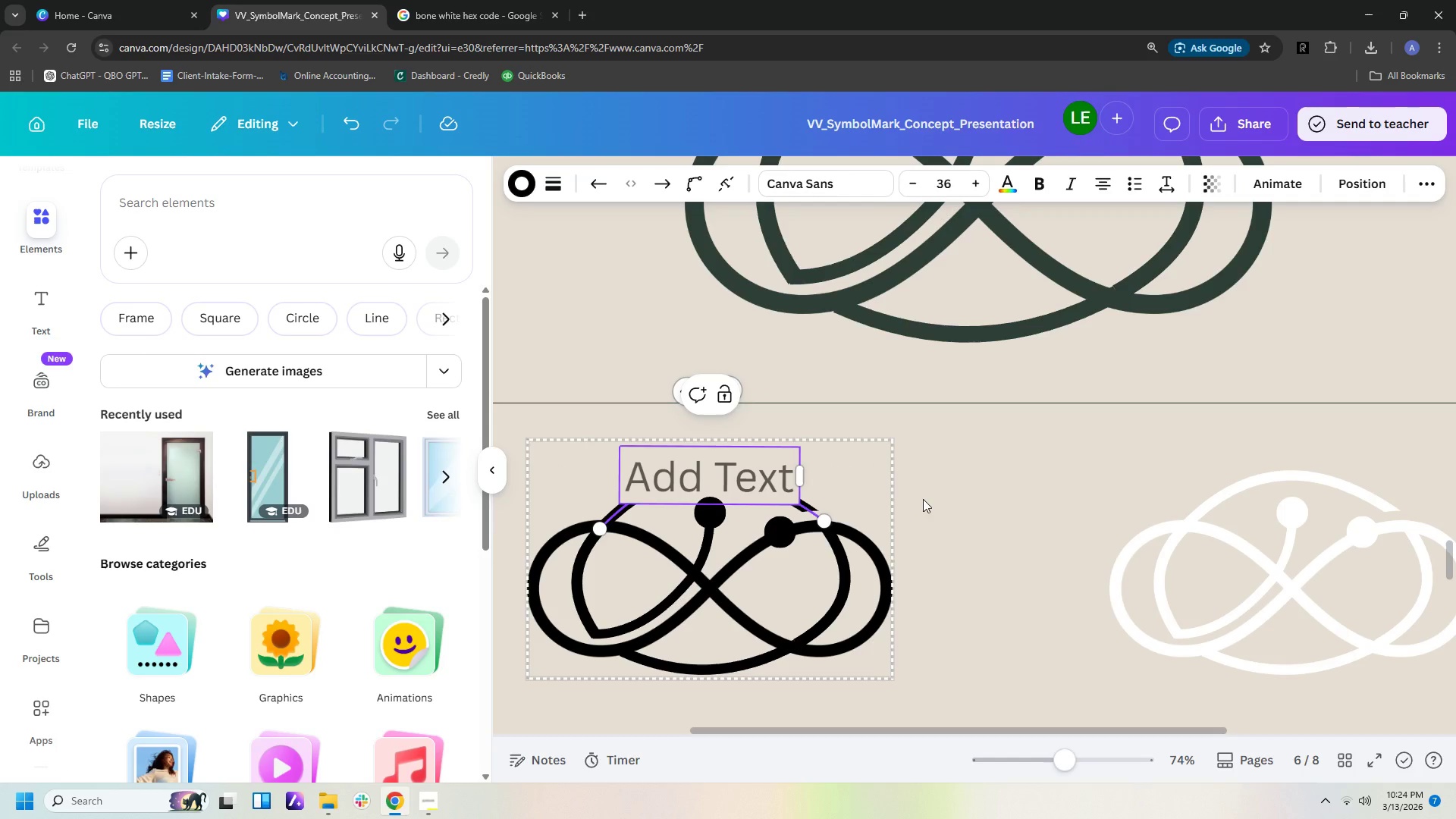 
left_click([1017, 511])
 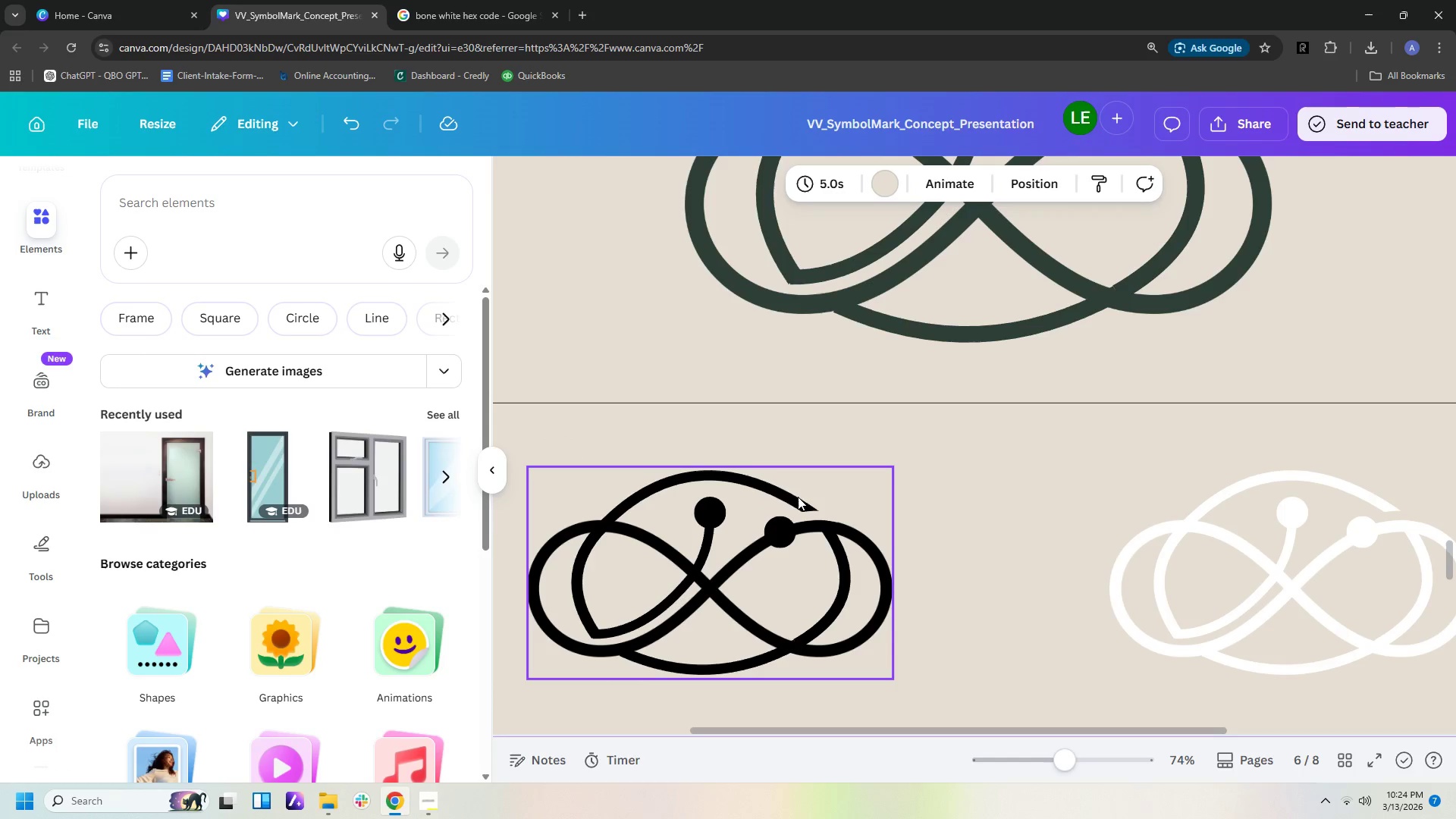 
left_click([795, 497])
 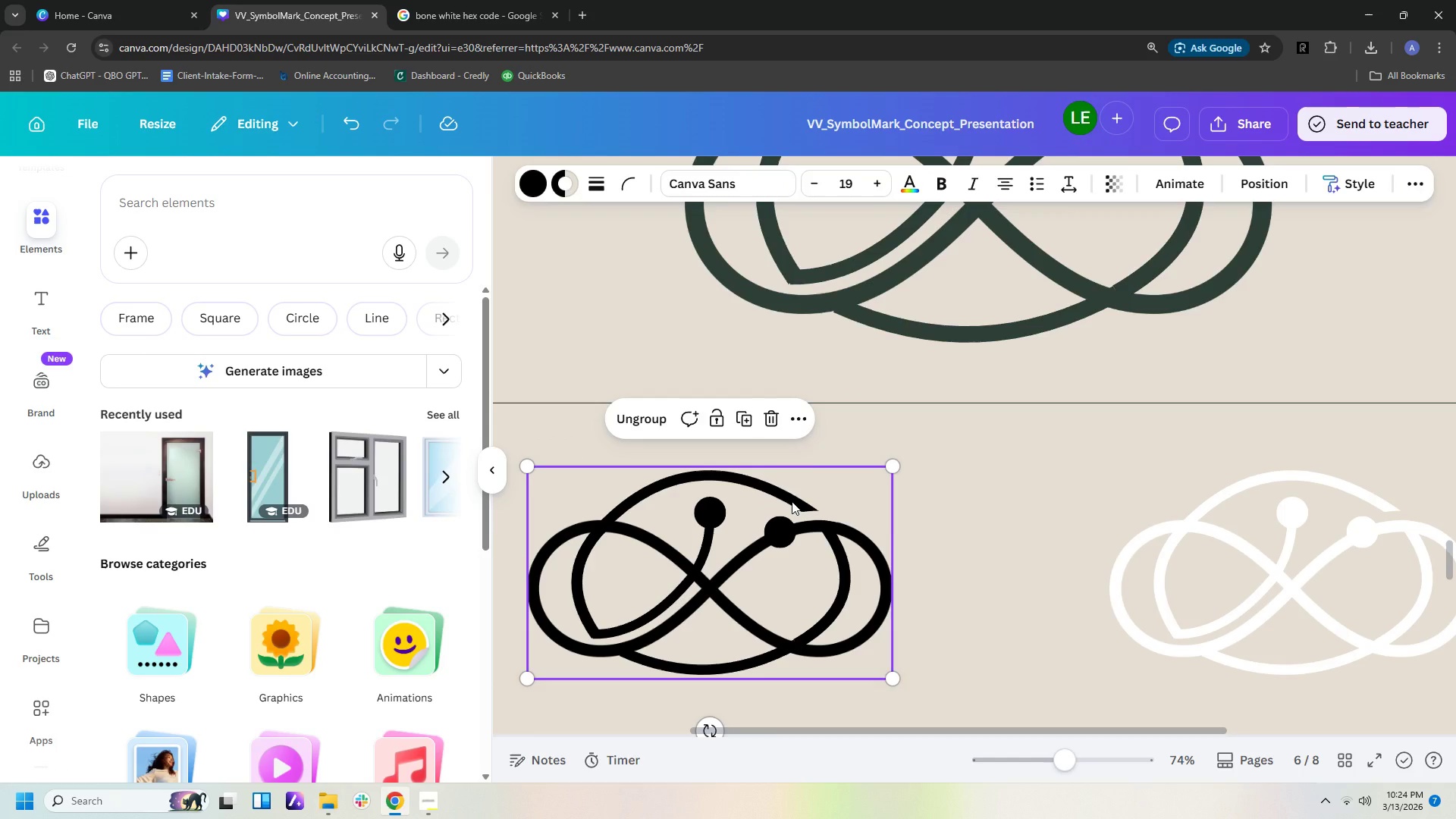 
left_click([792, 501])
 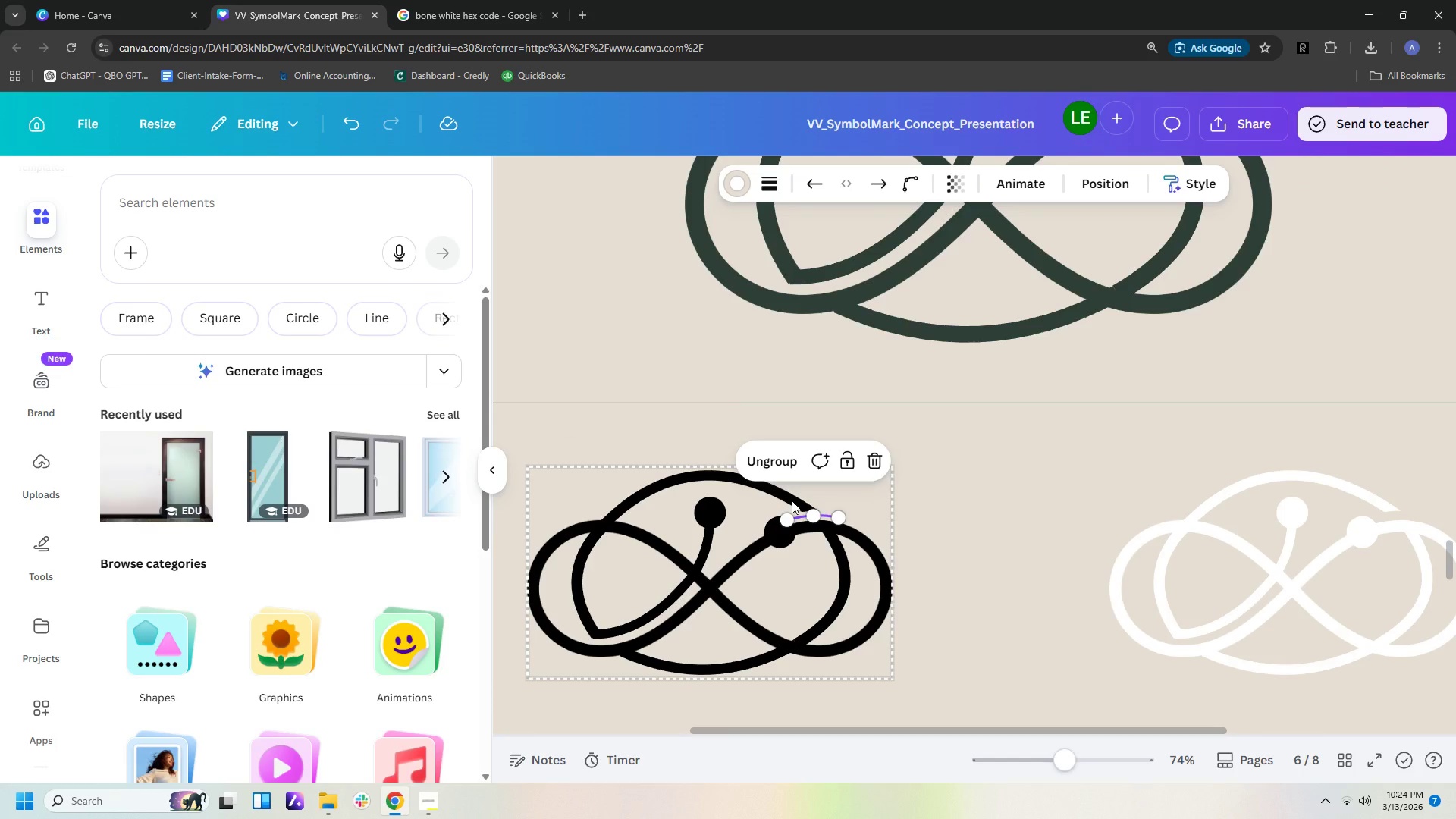 
left_click([792, 500])
 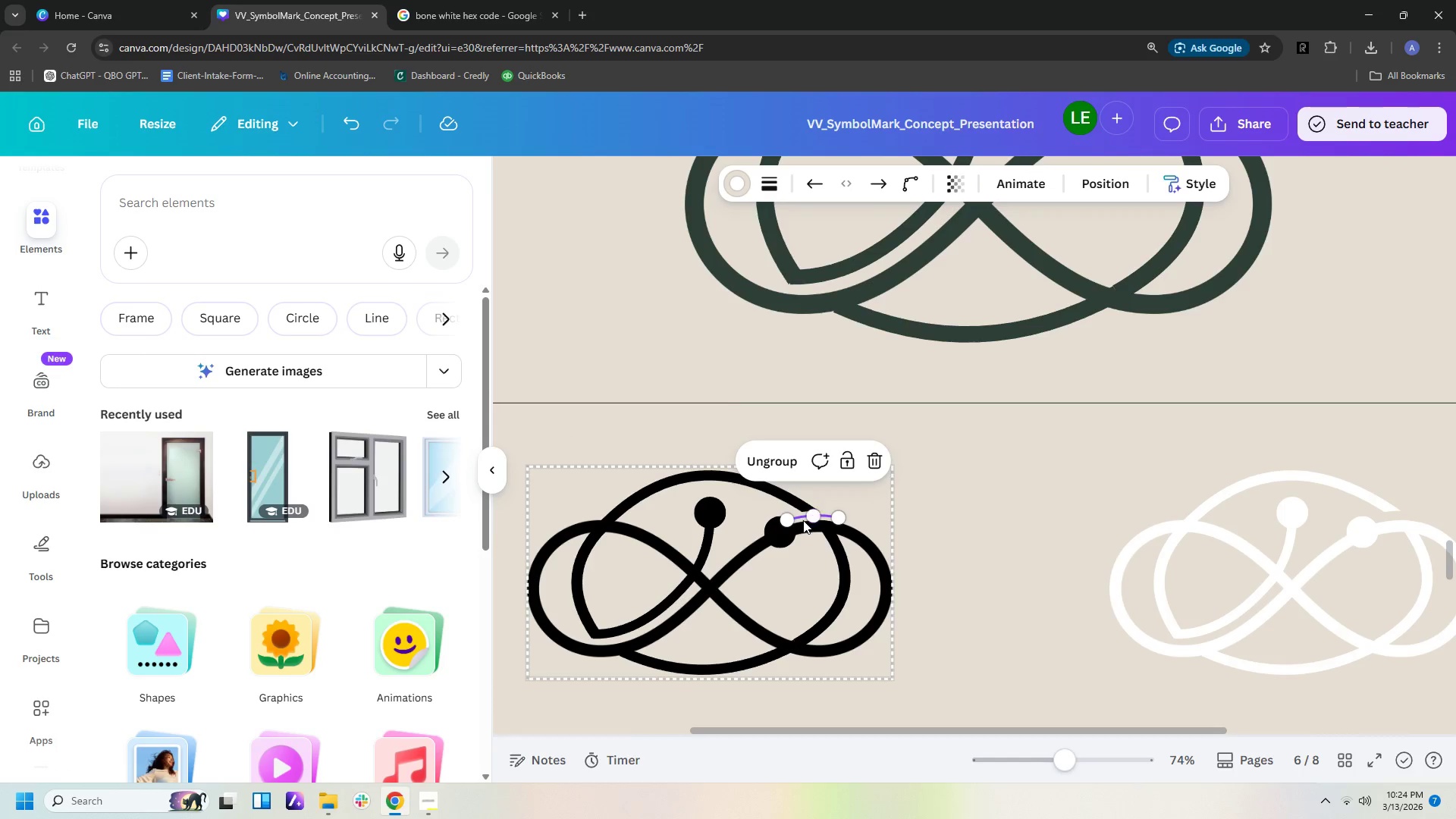 
key(Delete)
 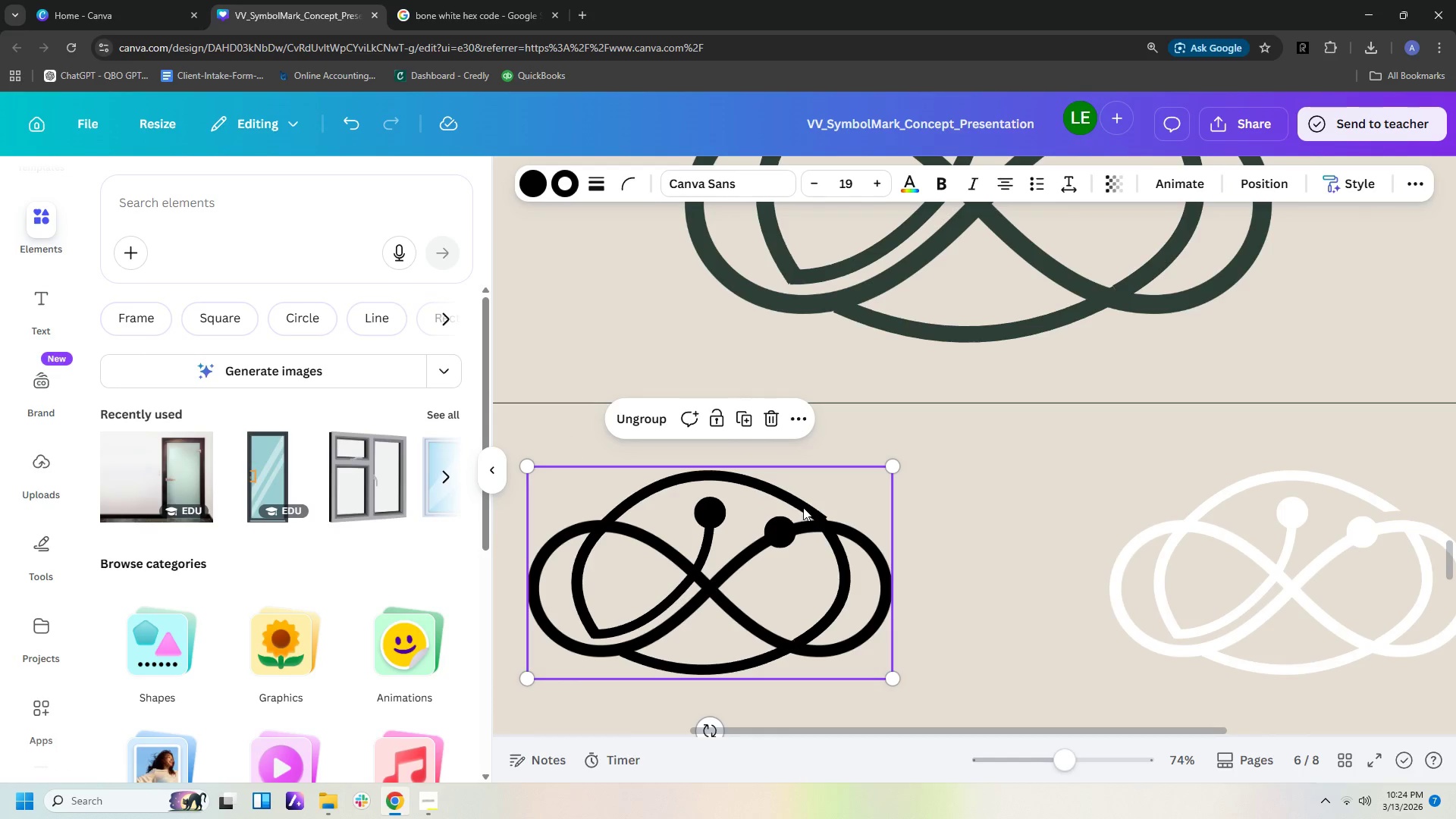 
left_click([803, 507])
 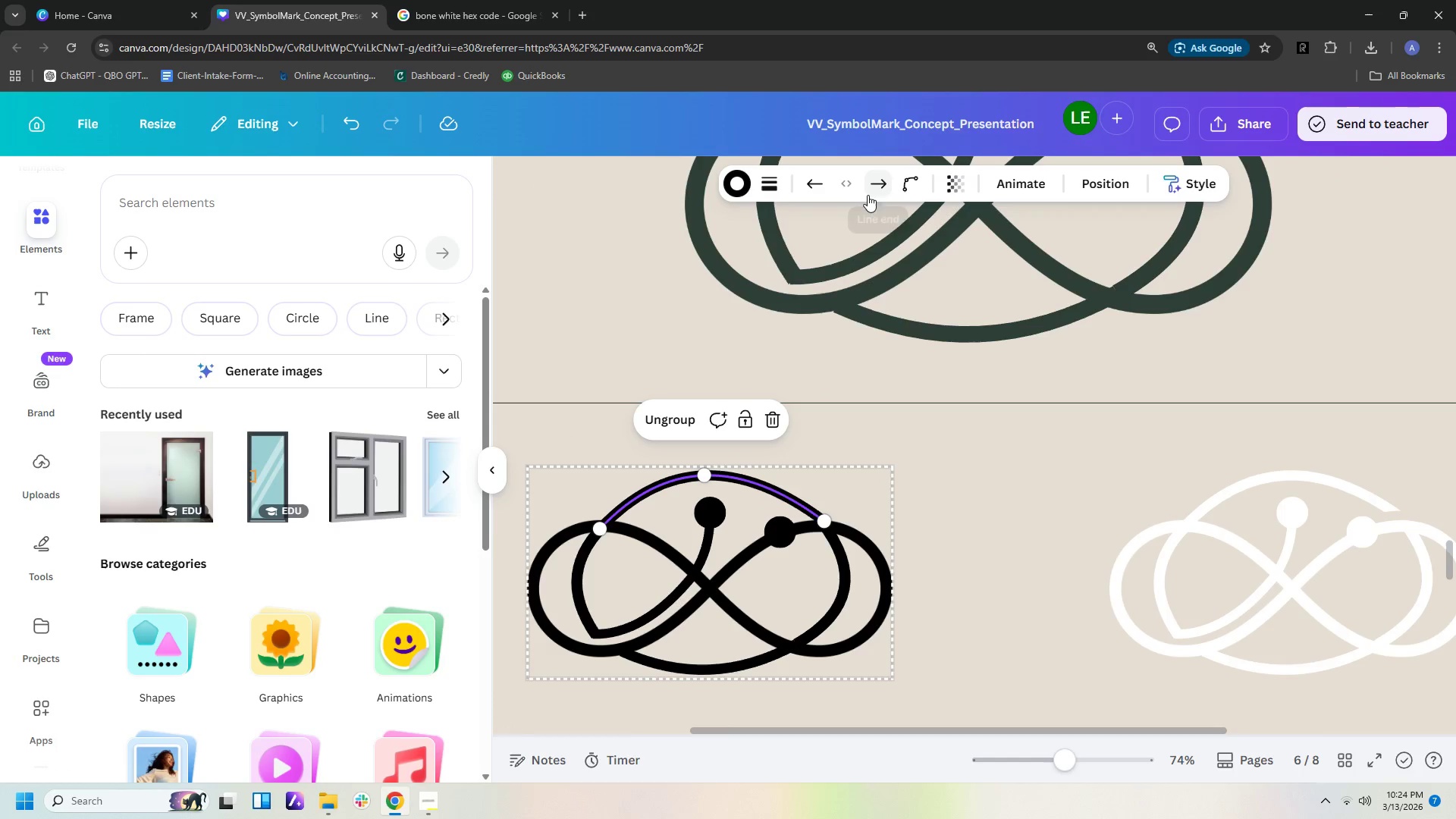 
left_click([913, 182])
 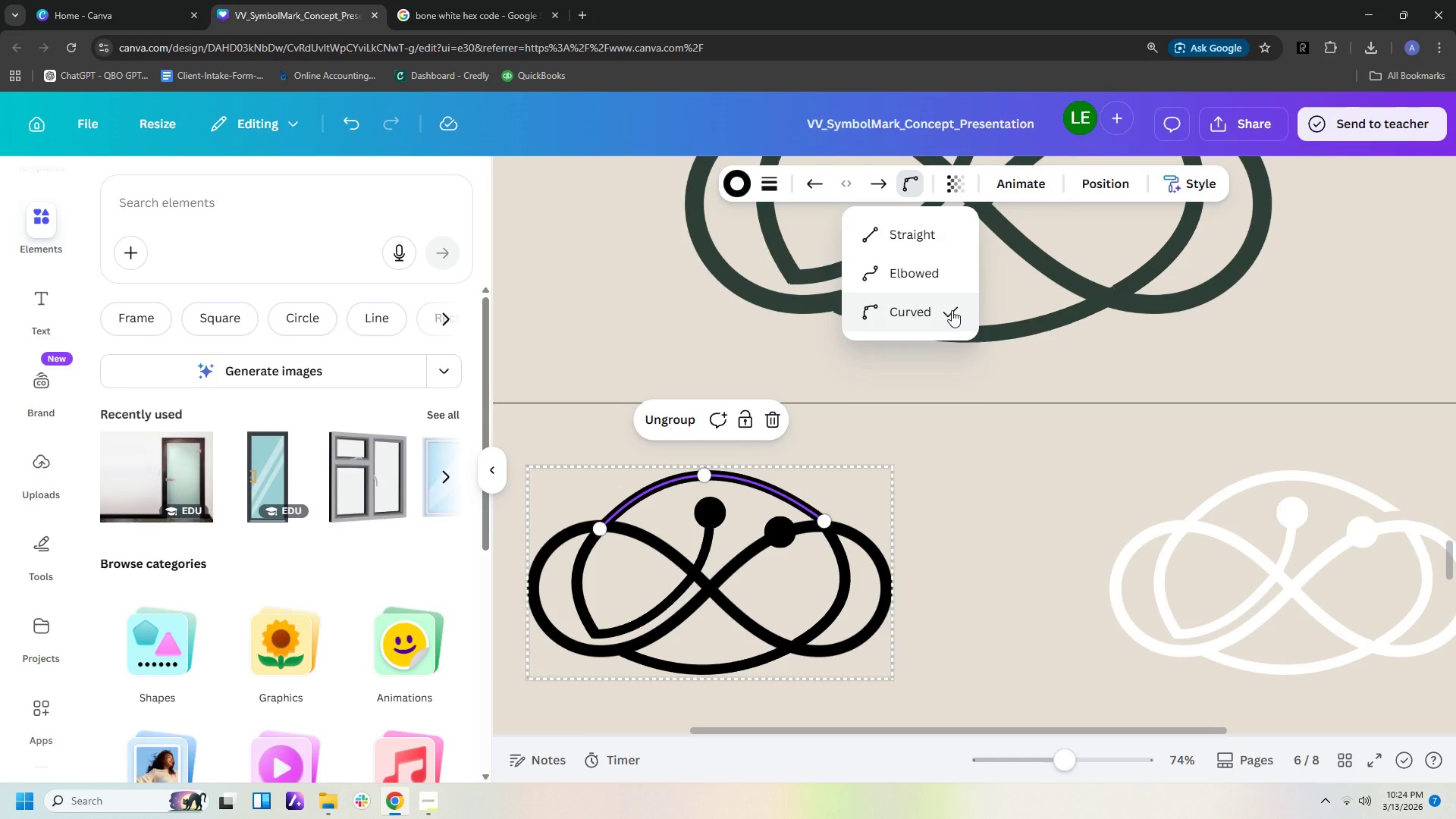 
left_click([1093, 391])
 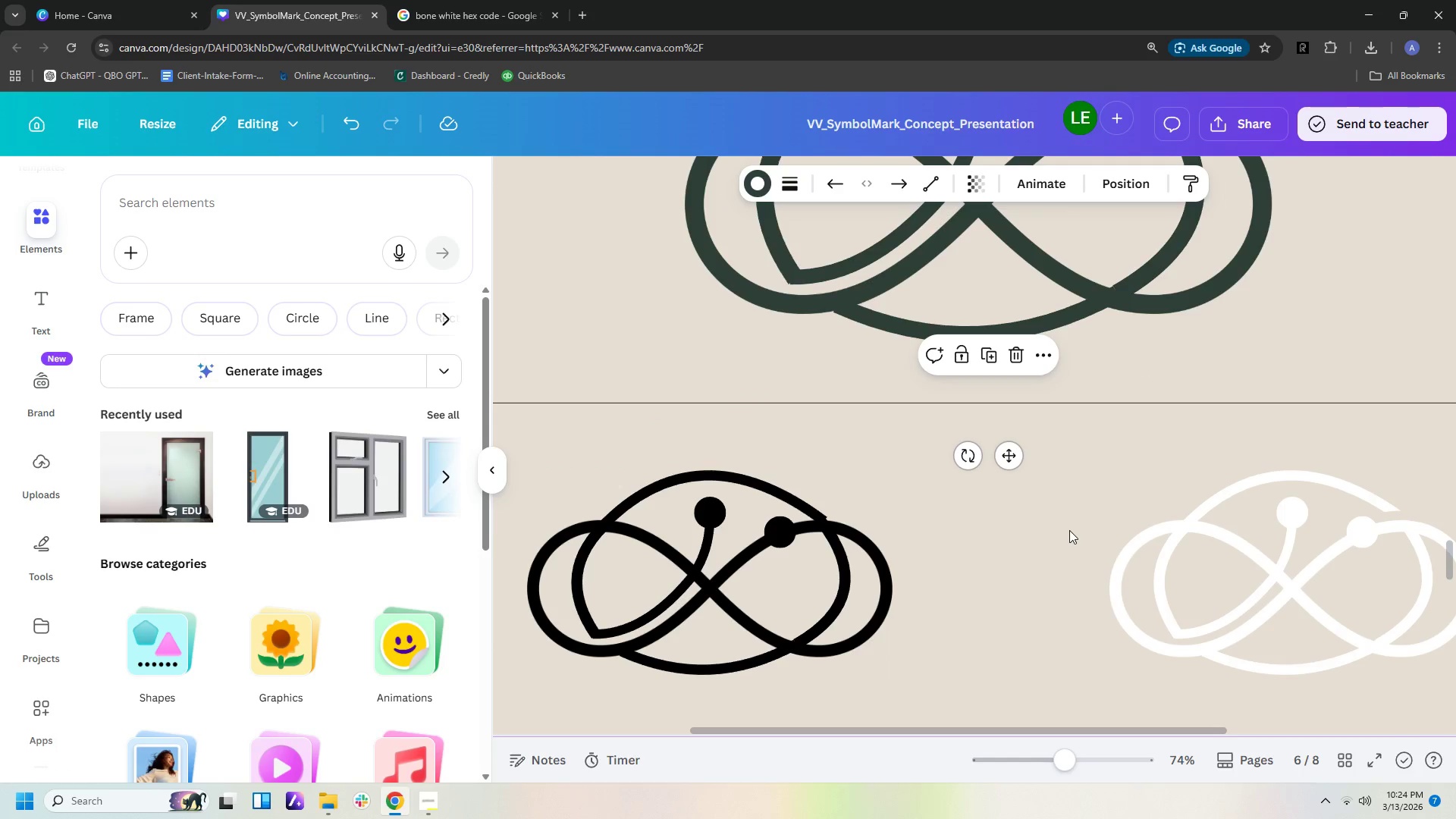 
scroll: coordinate [1072, 528], scroll_direction: up, amount: 3.0
 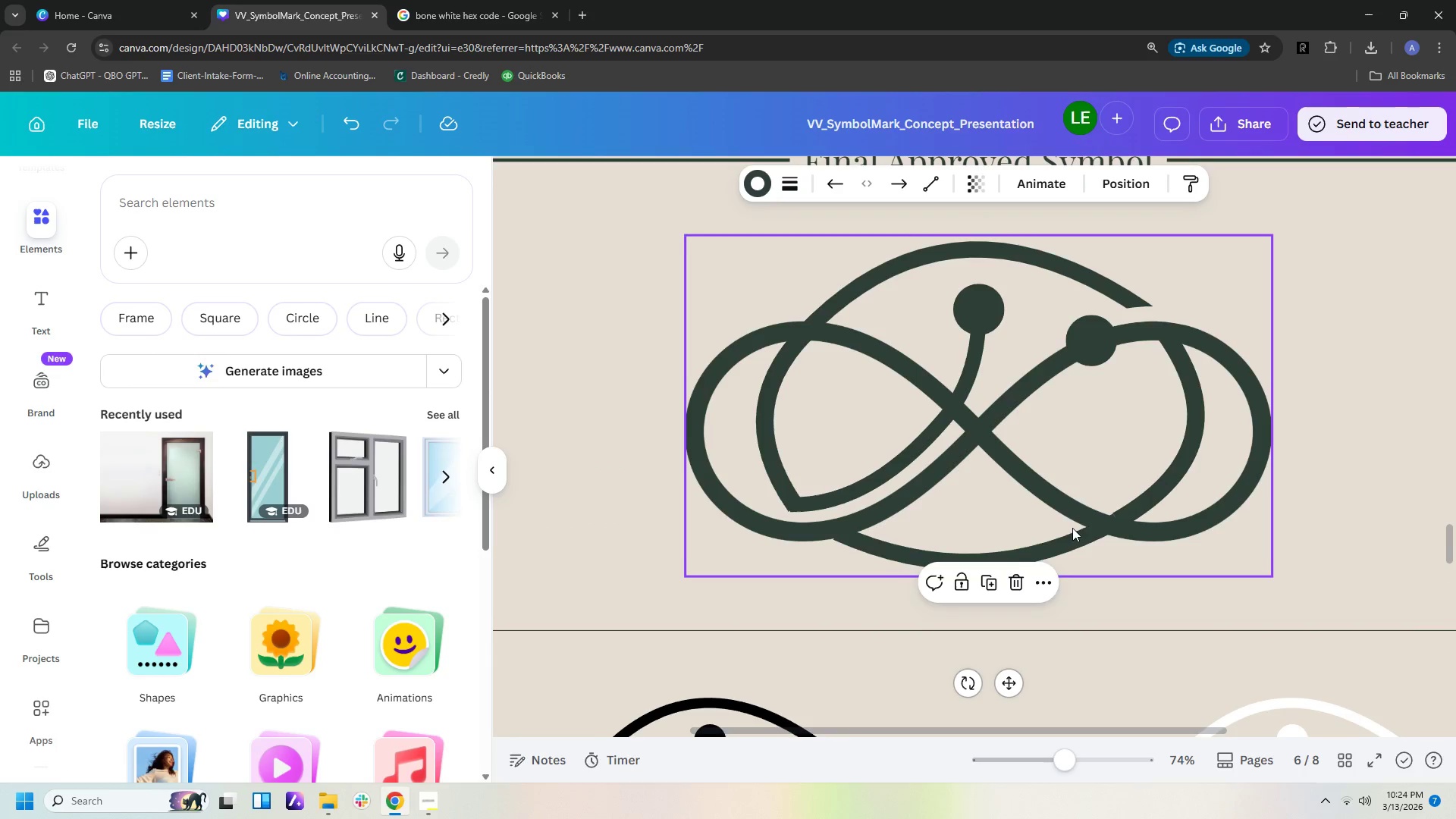 
scroll: coordinate [1072, 500], scroll_direction: down, amount: 3.0
 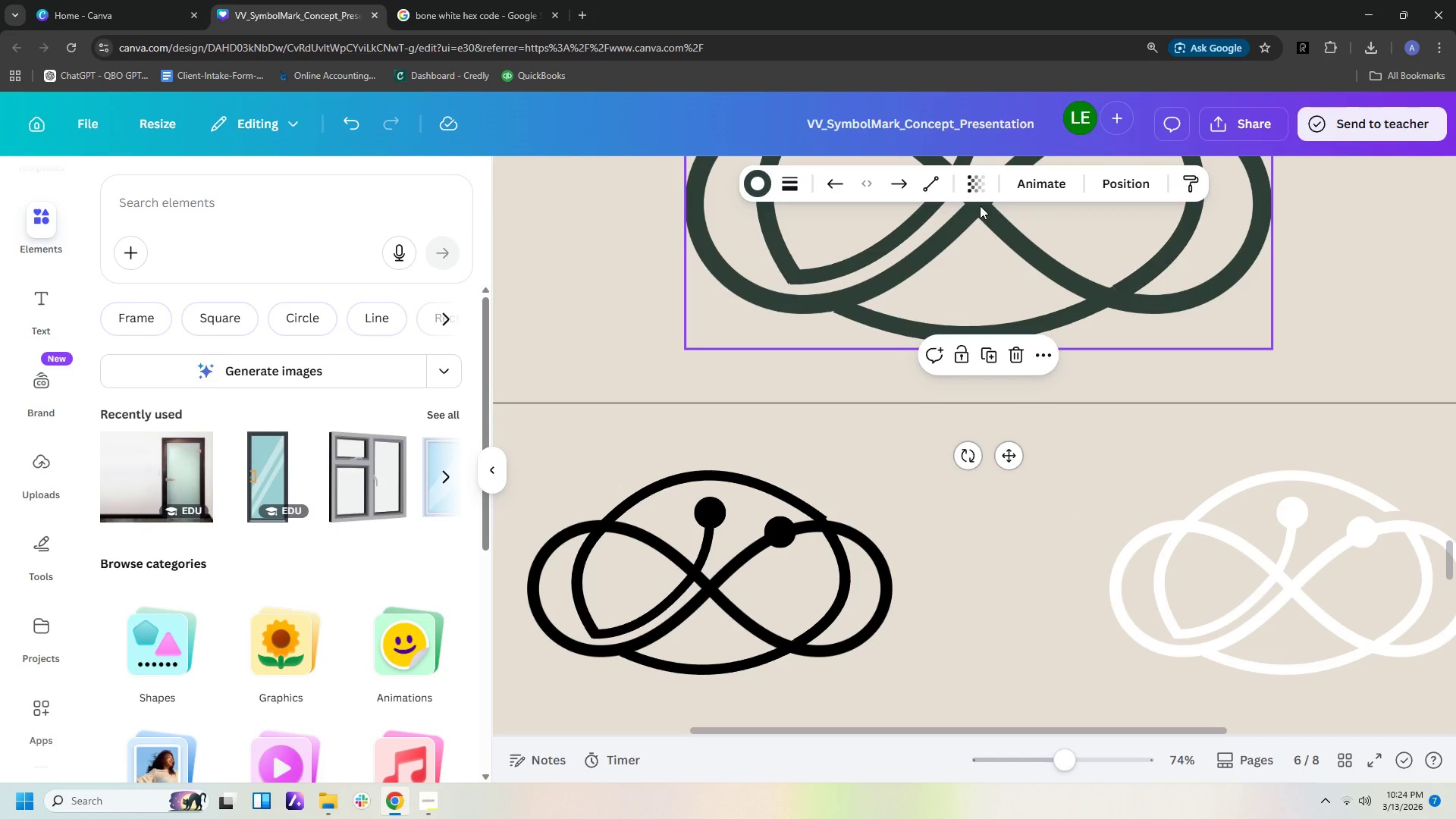 
wait(13.22)
 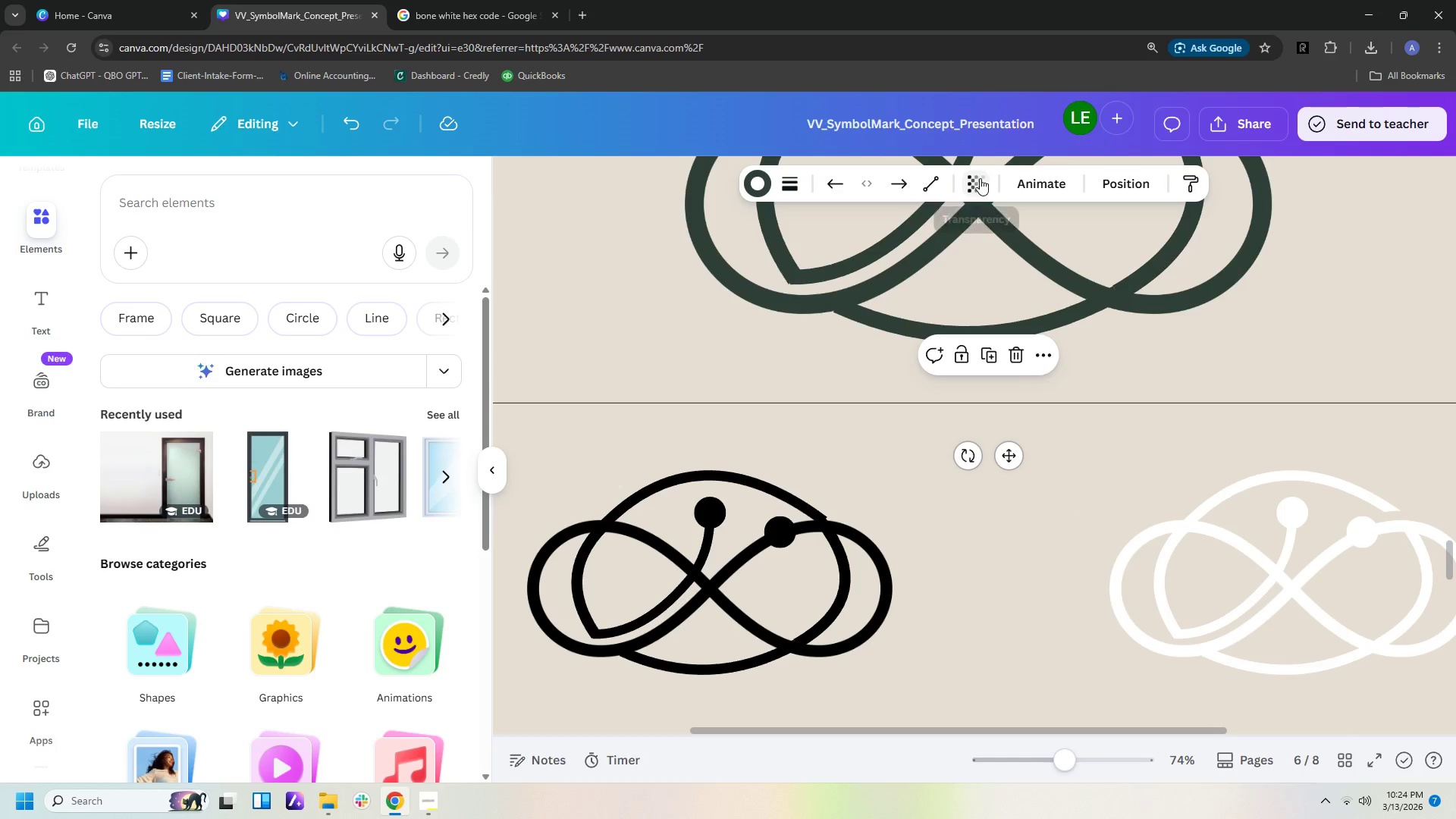 
key(Control+Z)
 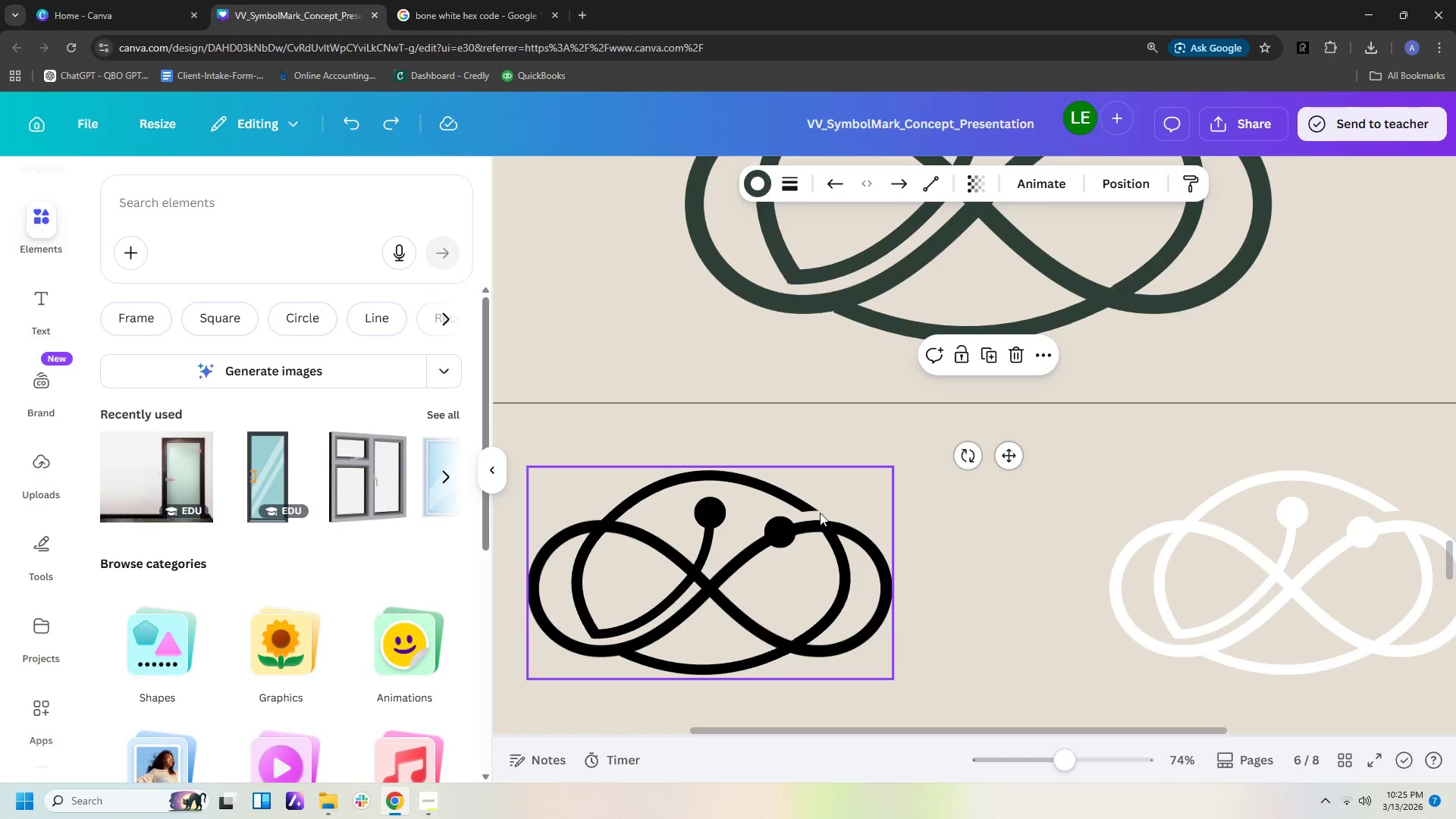 
left_click([820, 516])
 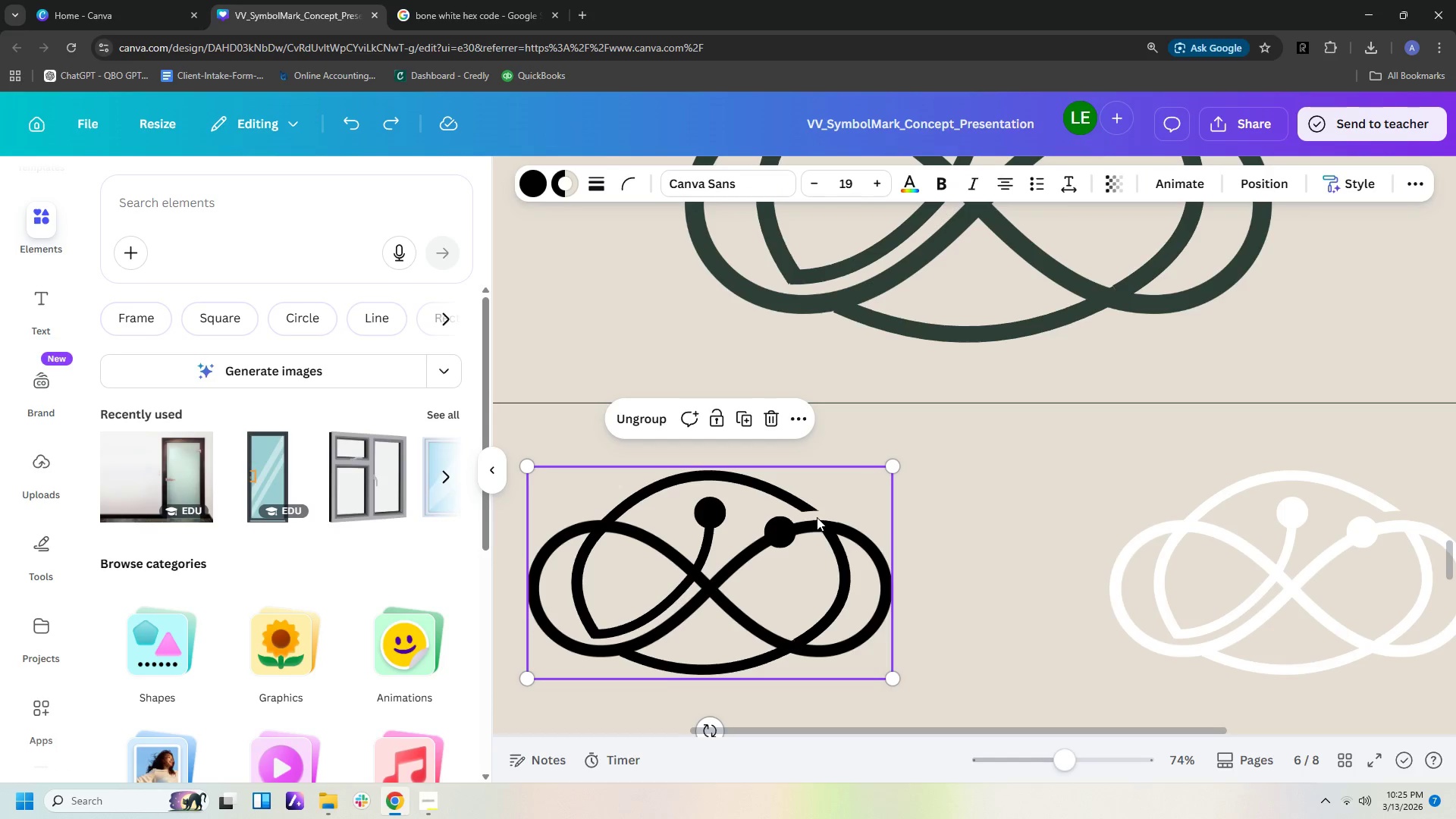 
left_click([815, 517])
 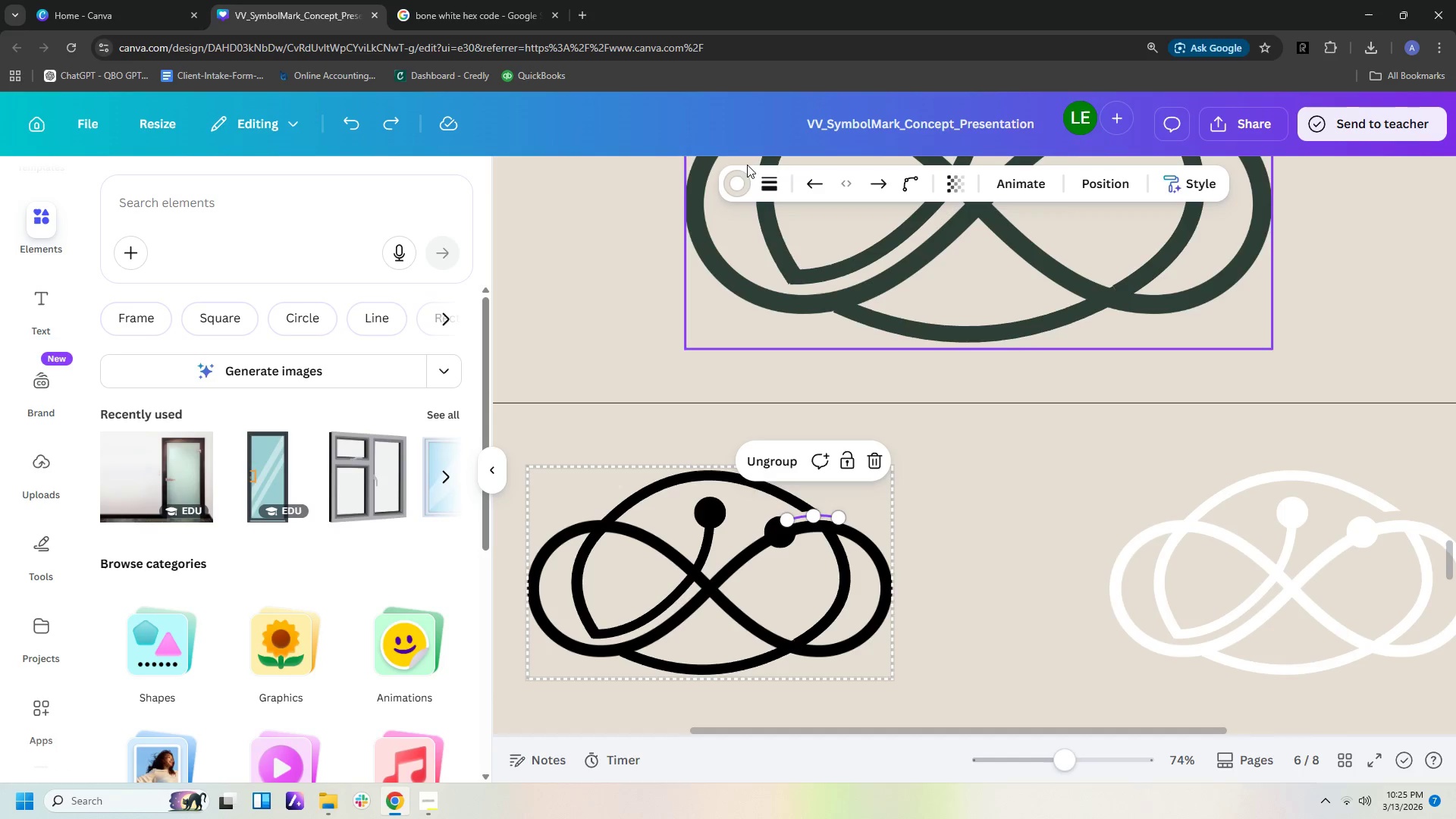 
left_click([745, 186])
 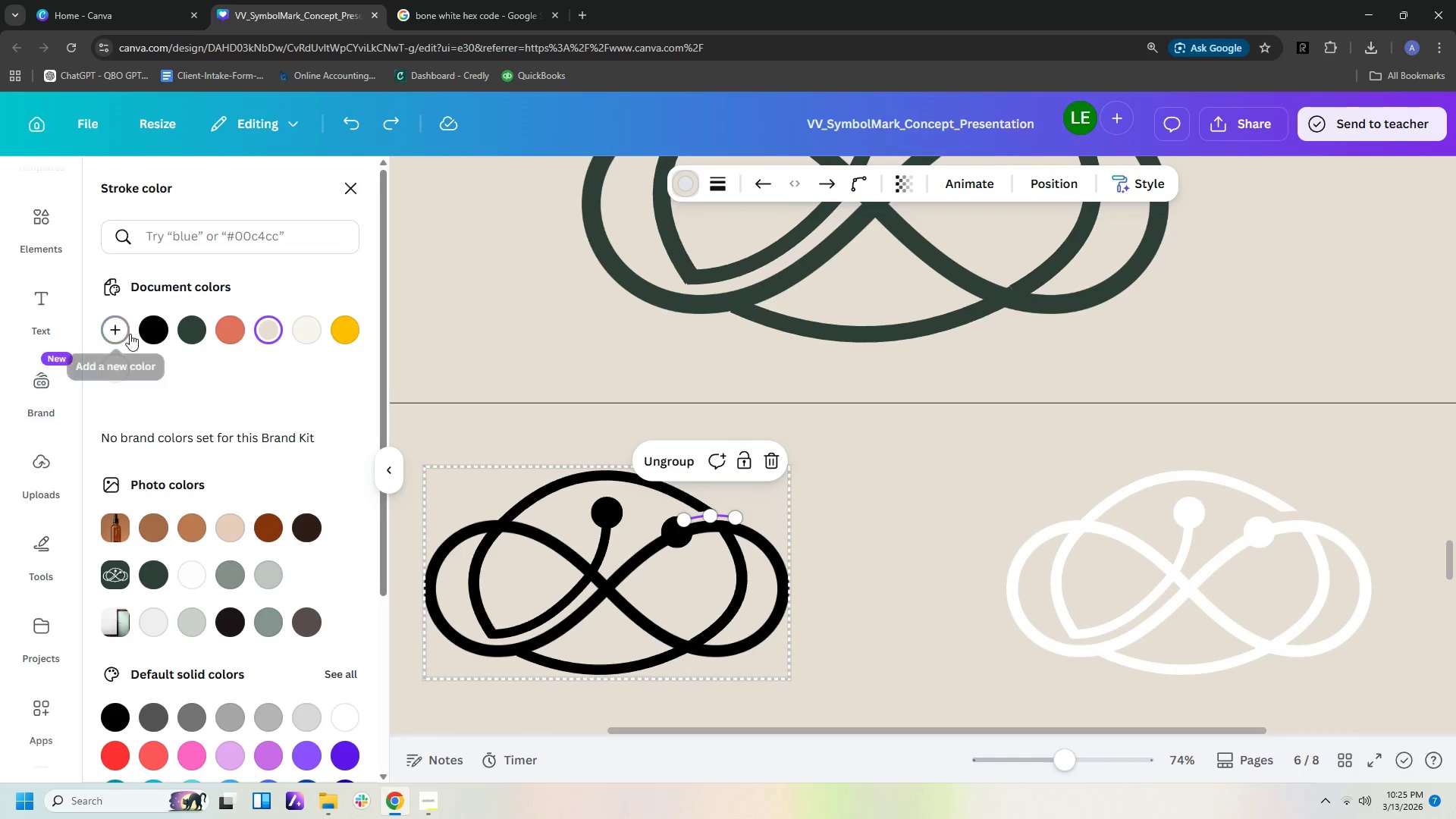 
left_click([121, 331])
 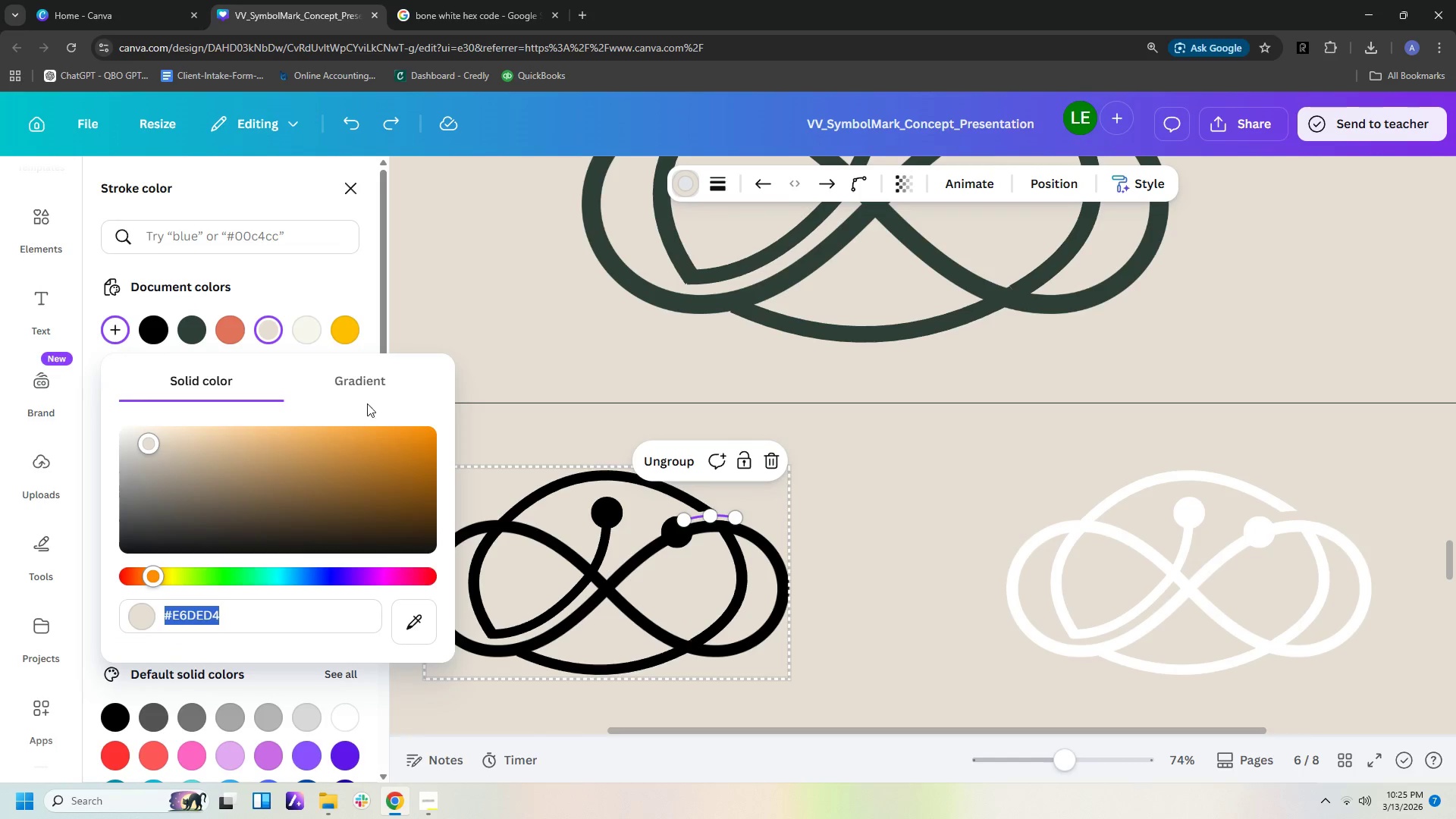 
left_click([373, 379])
 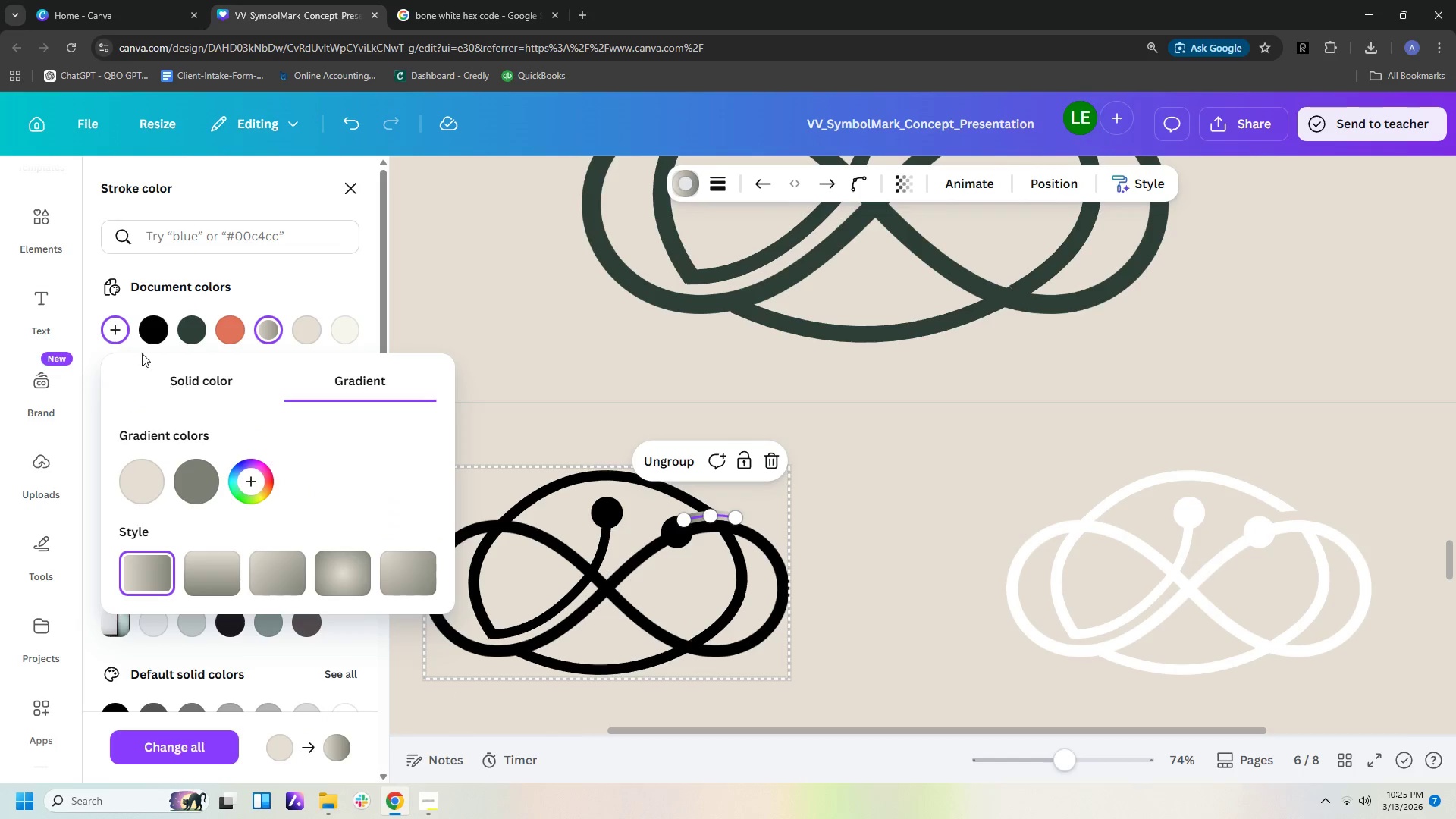 
left_click([115, 331])
 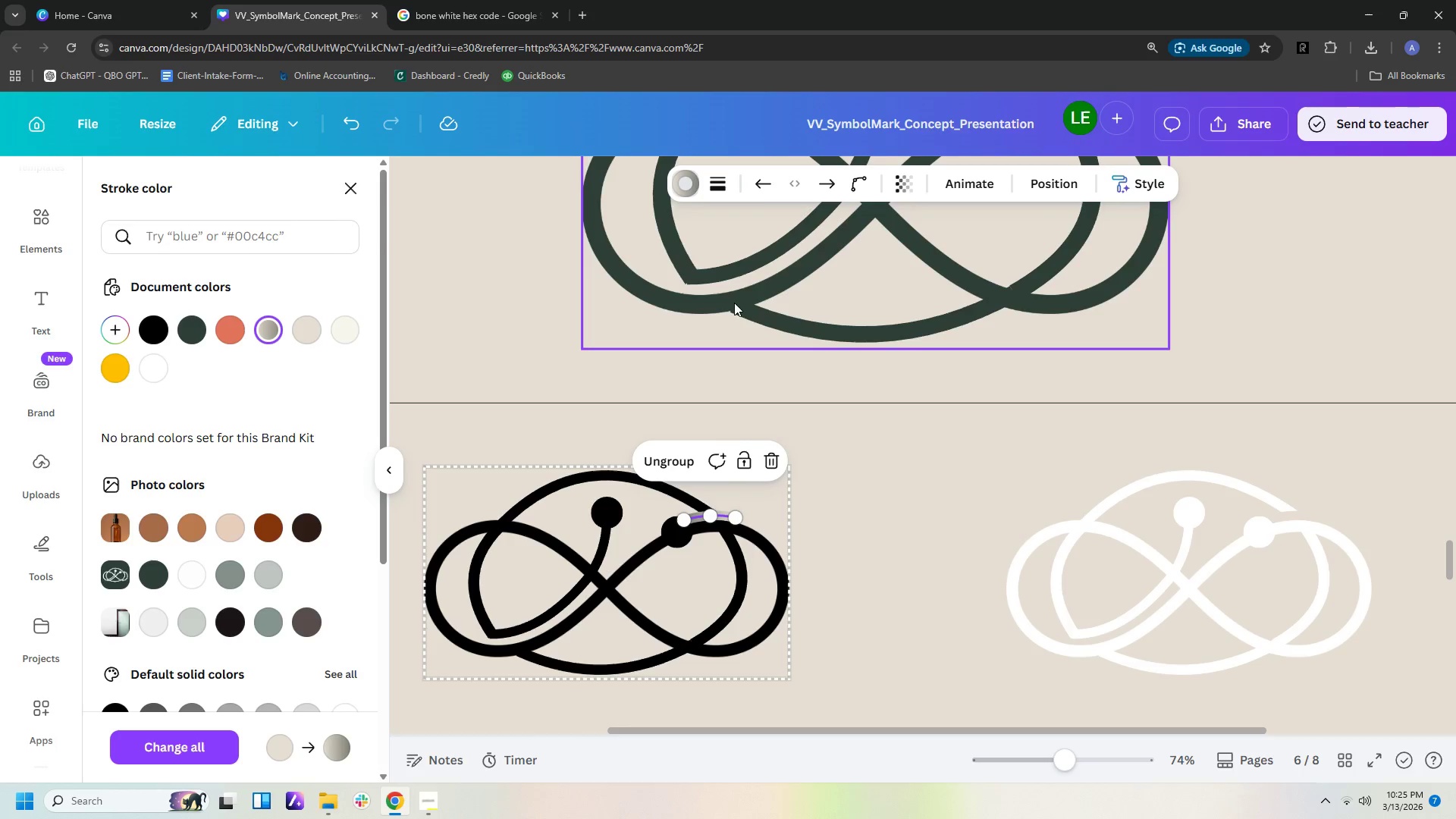 
left_click([685, 187])
 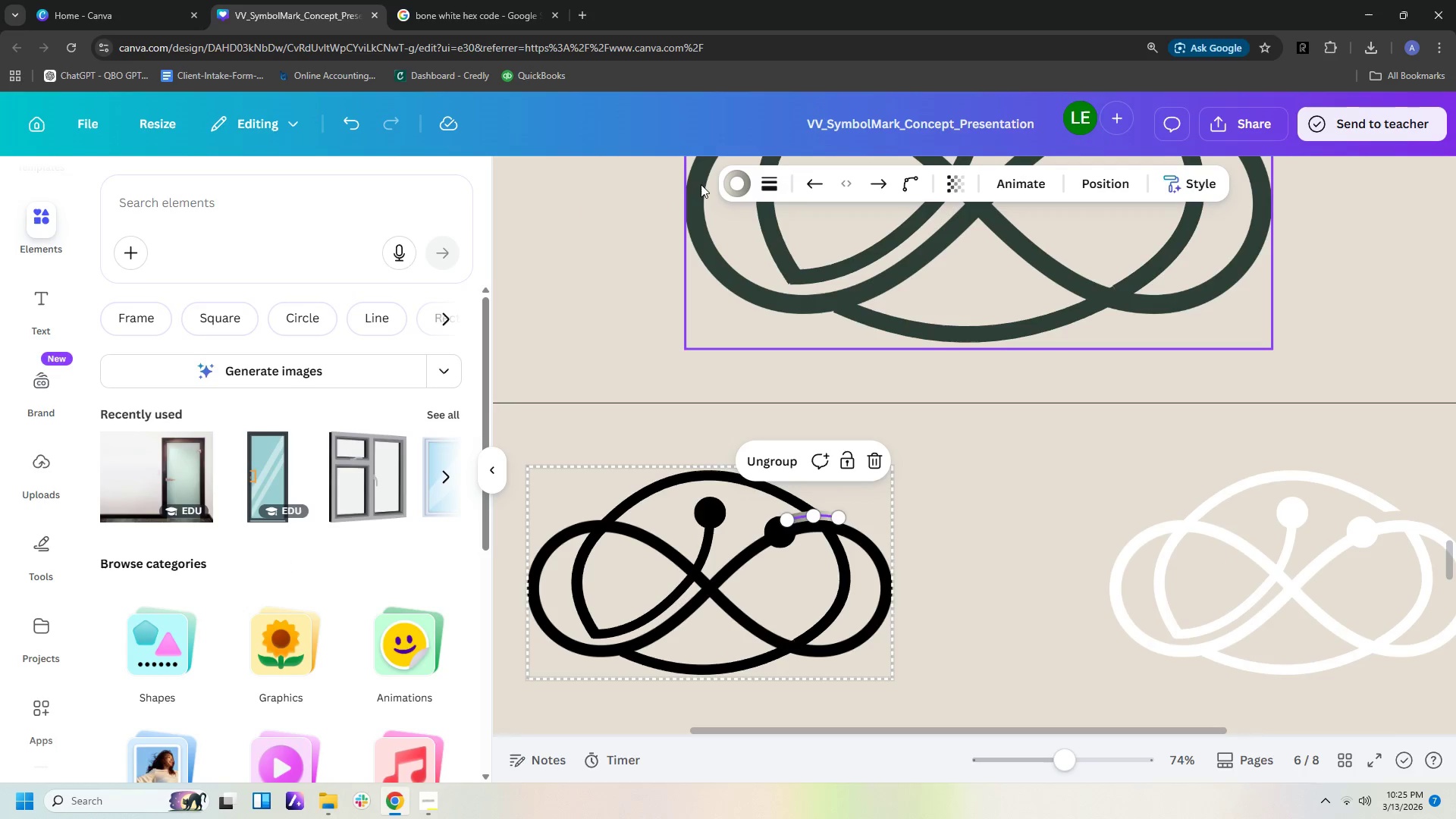 
left_click([742, 180])
 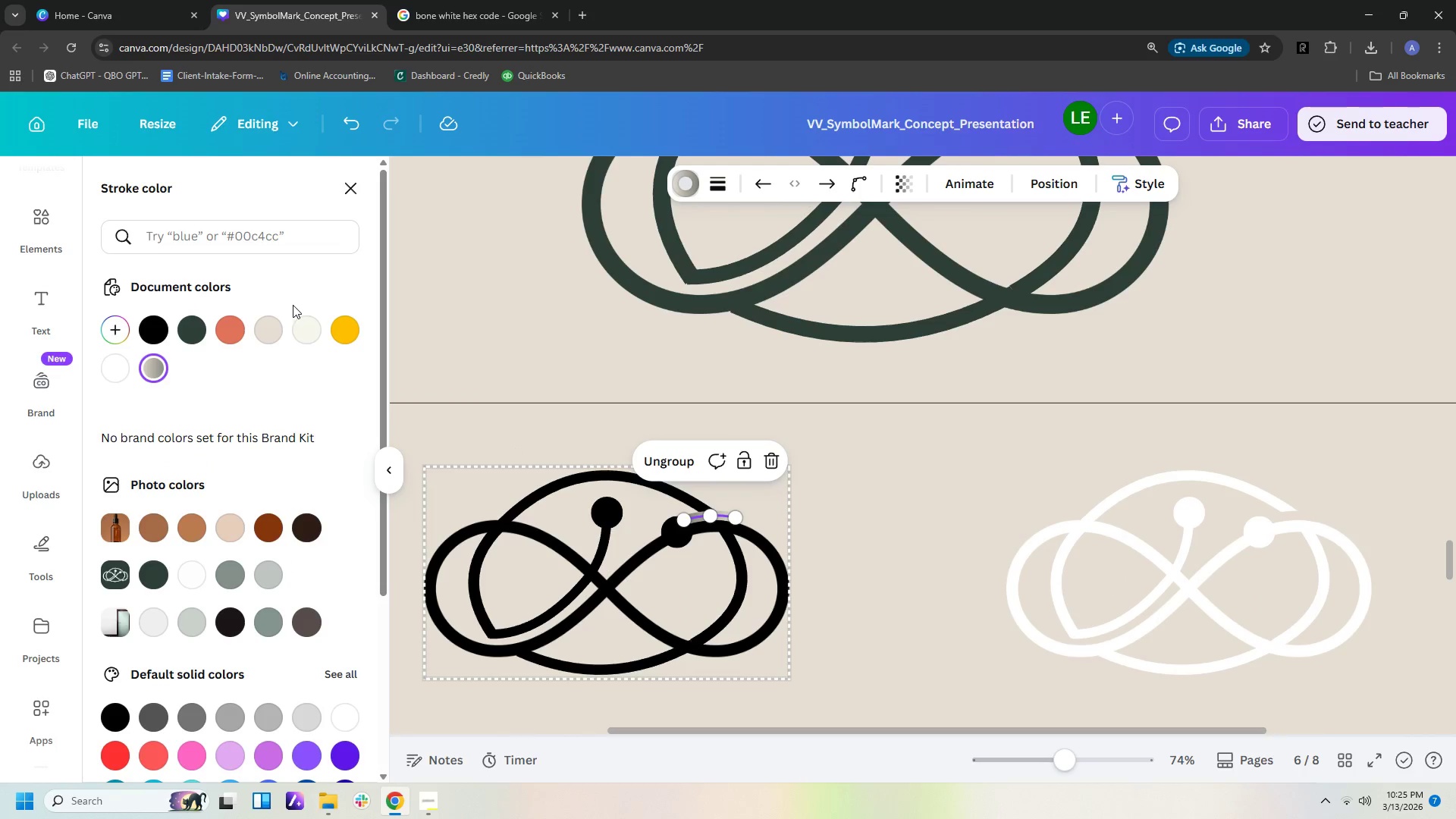 
left_click([112, 334])
 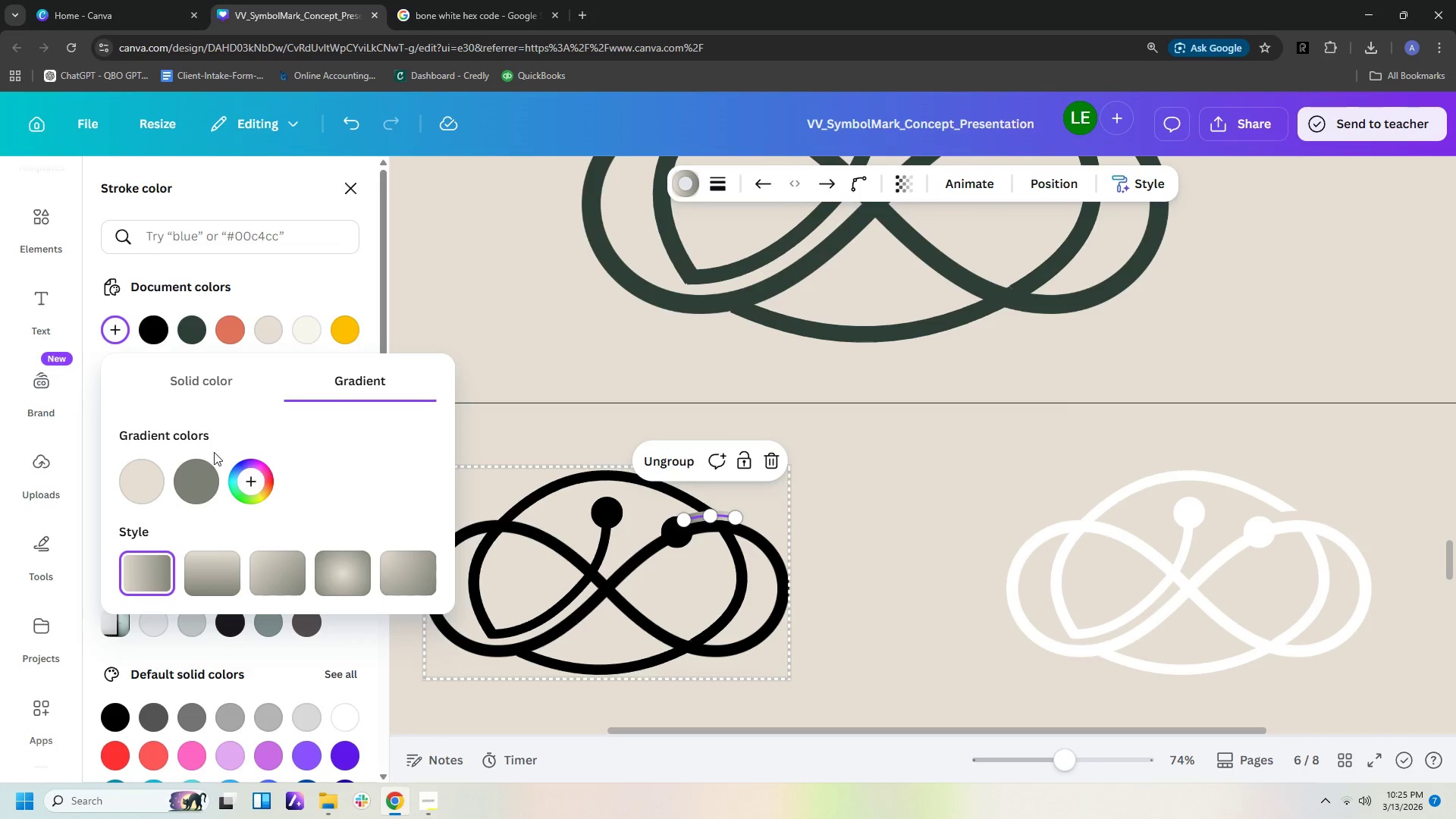 
left_click([180, 371])
 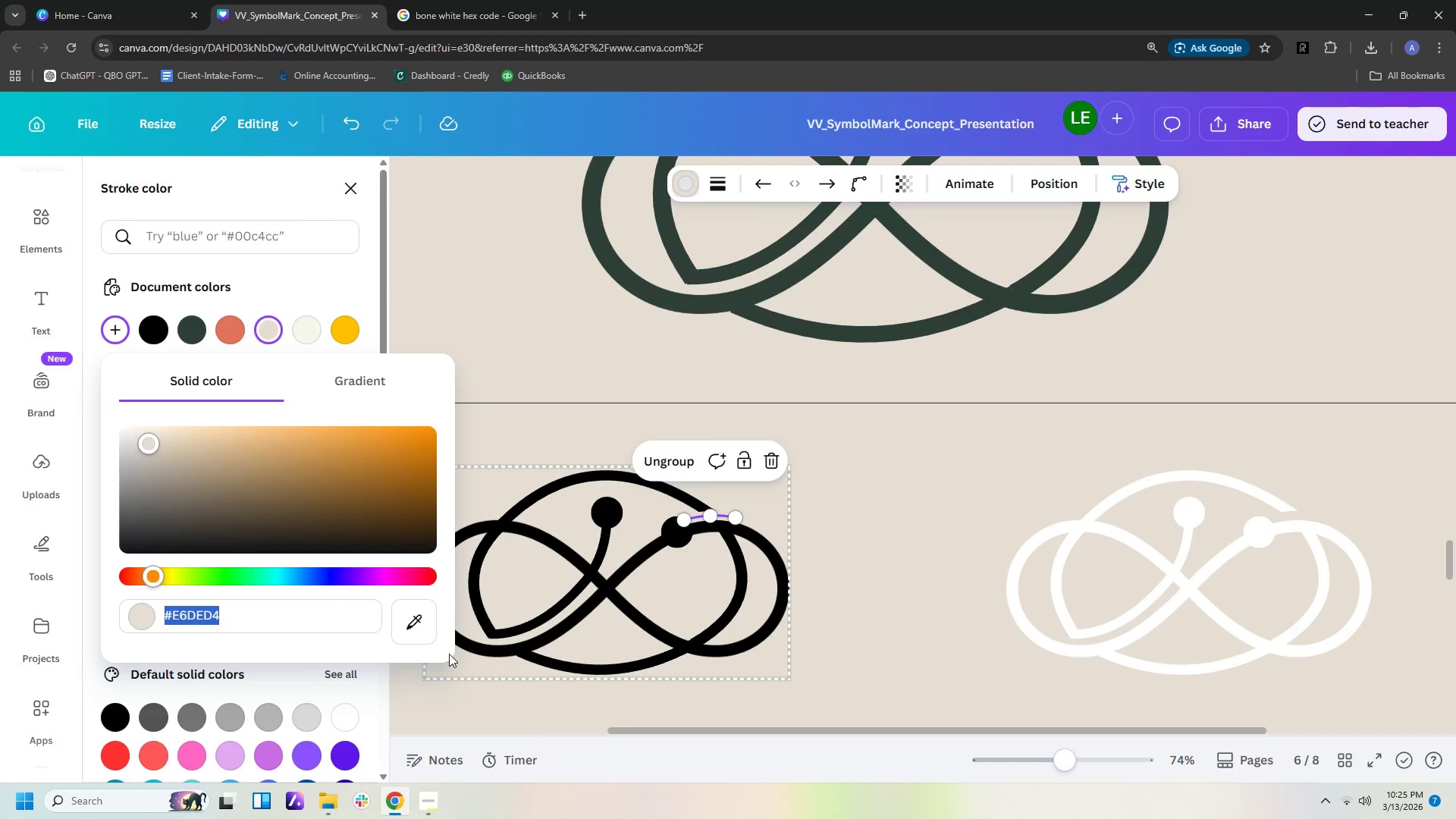 
left_click([419, 626])
 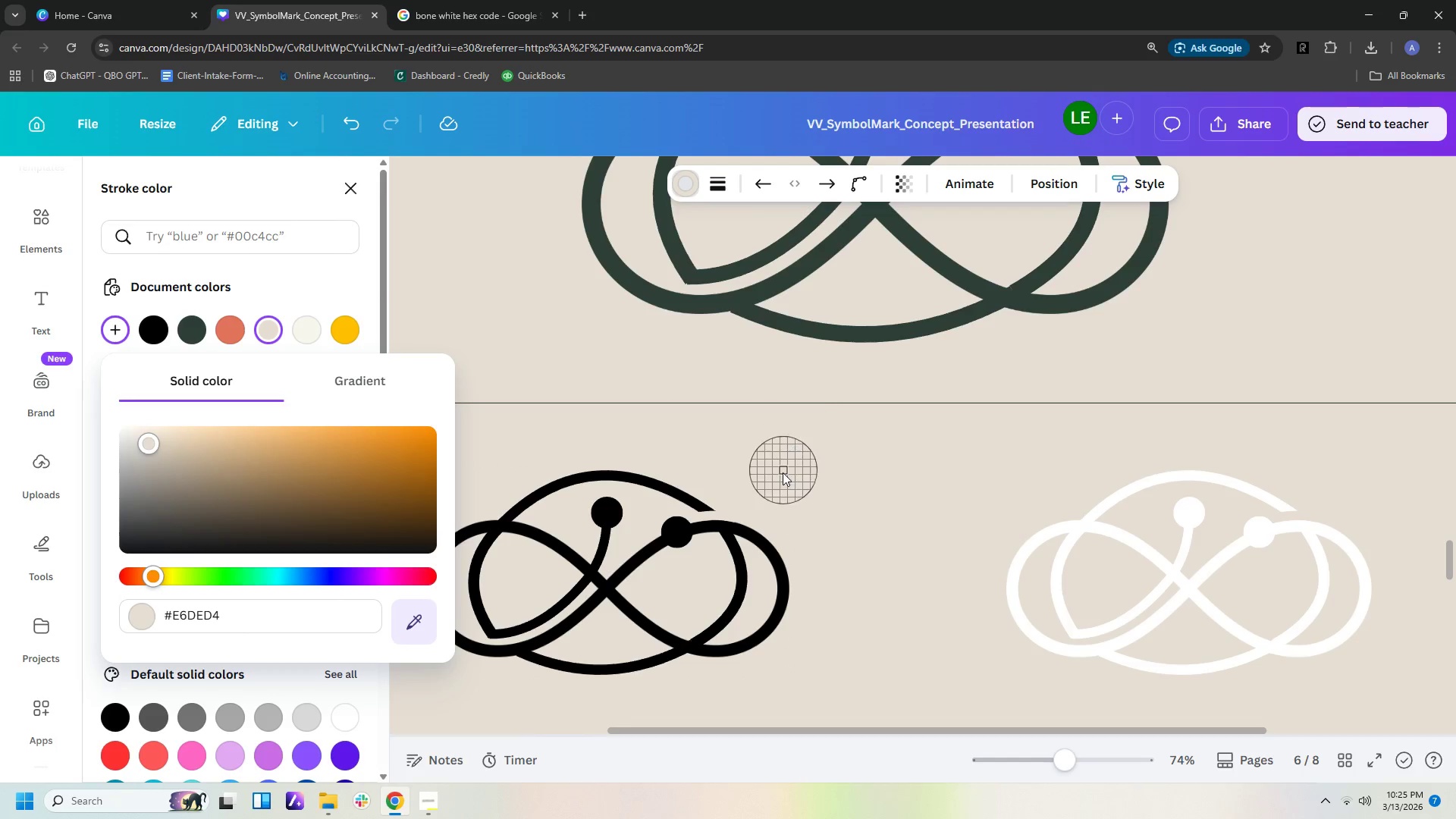 
left_click([783, 472])
 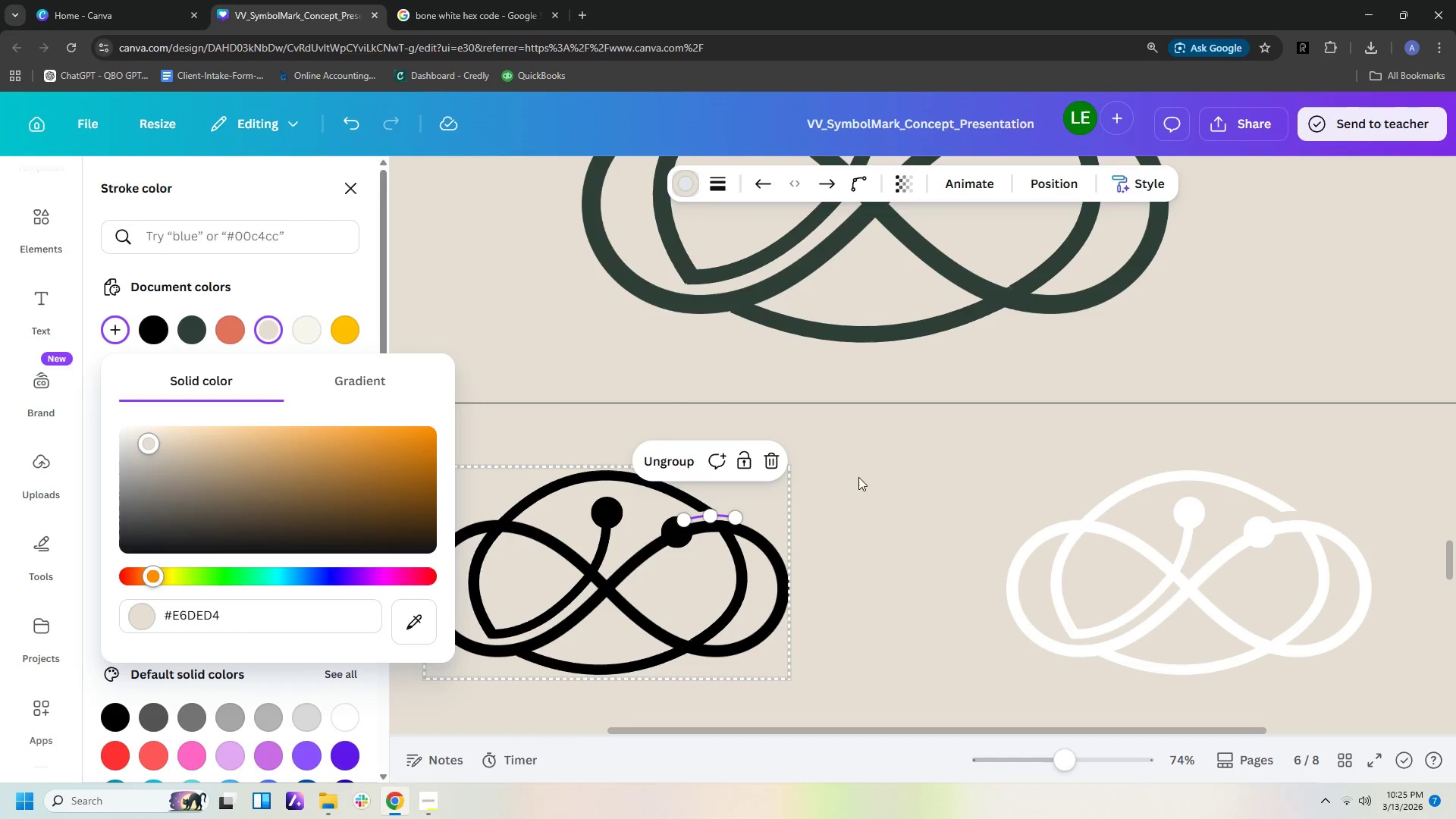 
left_click([938, 477])
 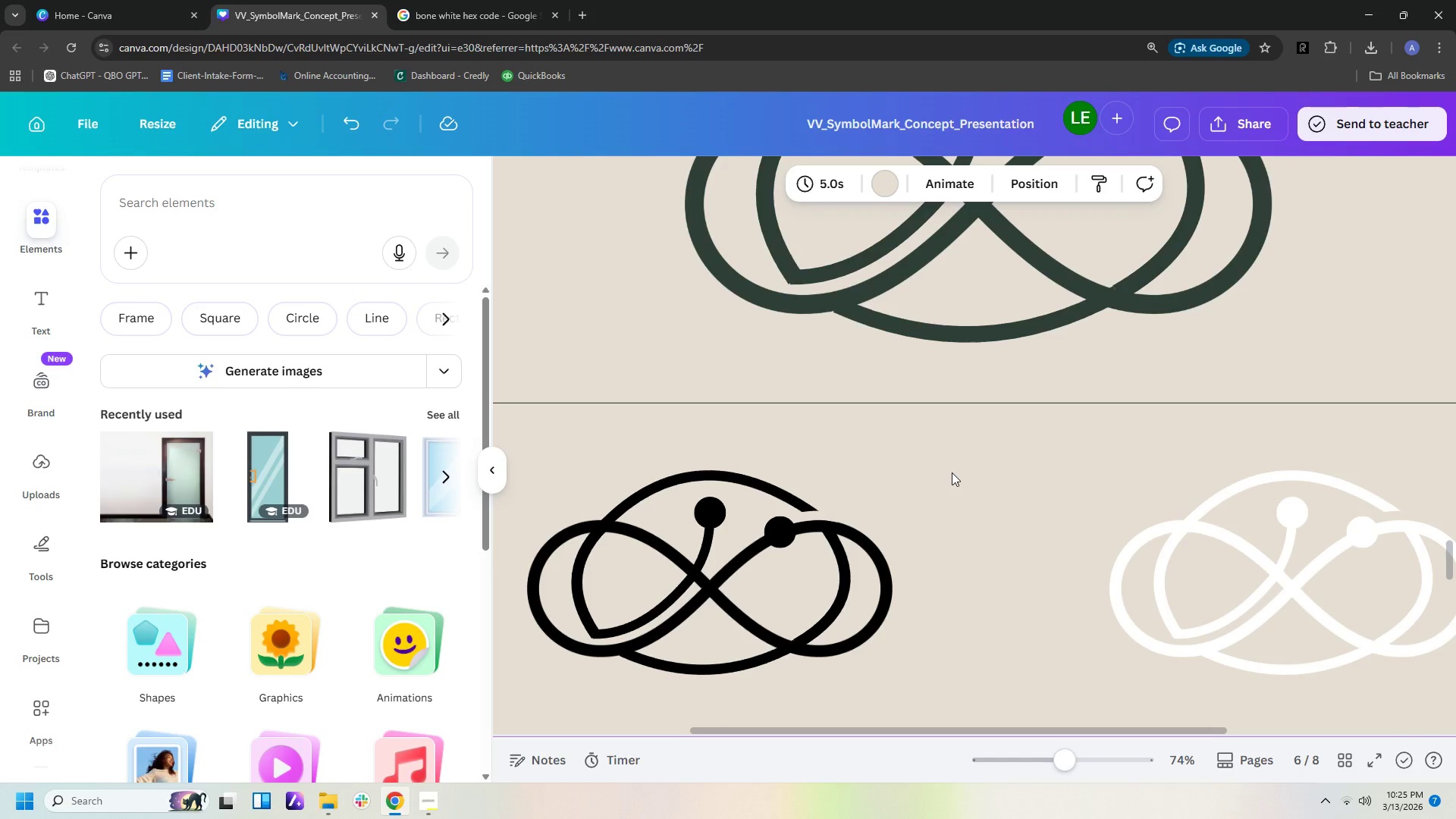 
scroll: coordinate [1047, 471], scroll_direction: up, amount: 1.0
 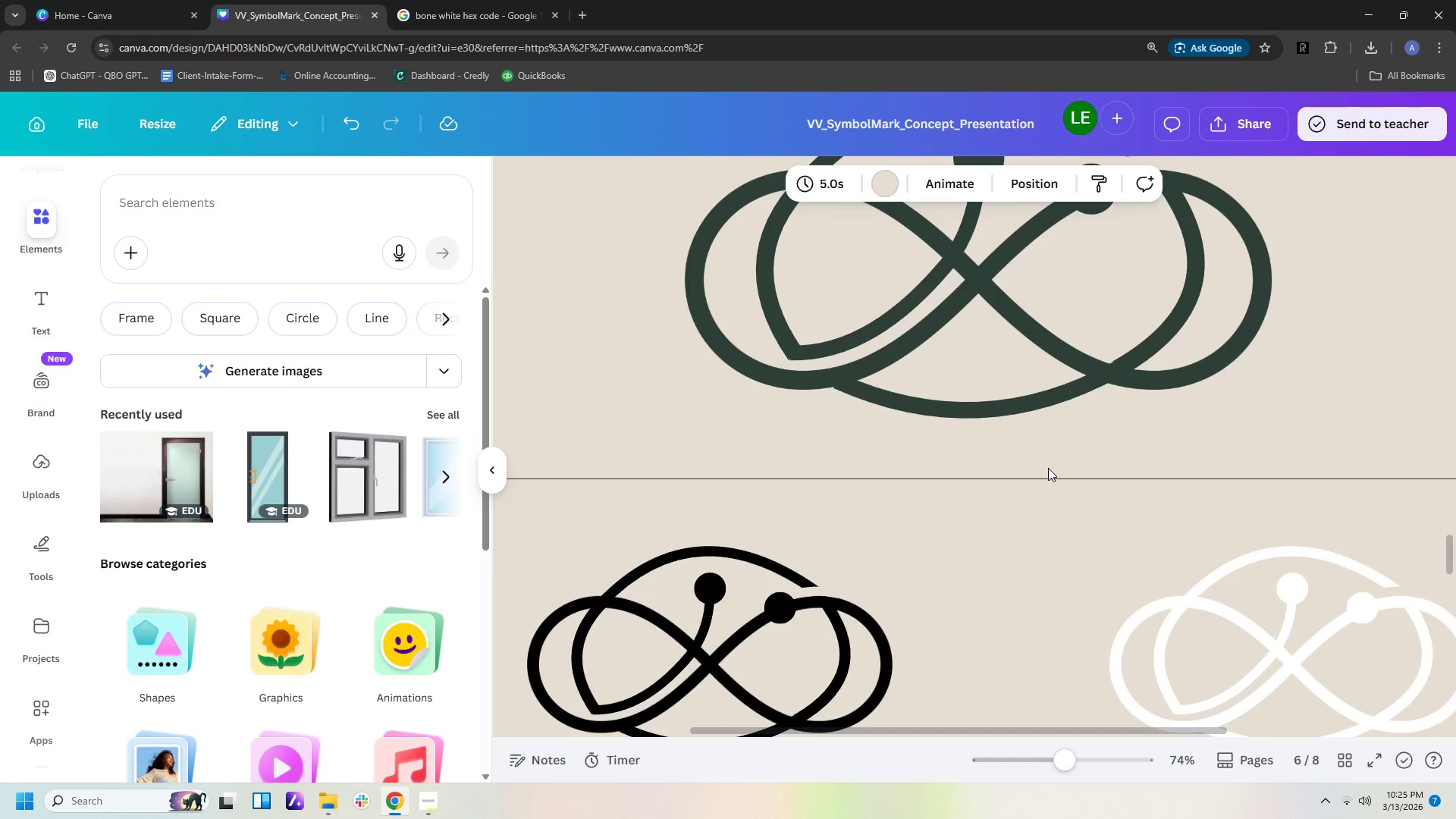 
scroll: coordinate [1047, 469], scroll_direction: down, amount: 3.0
 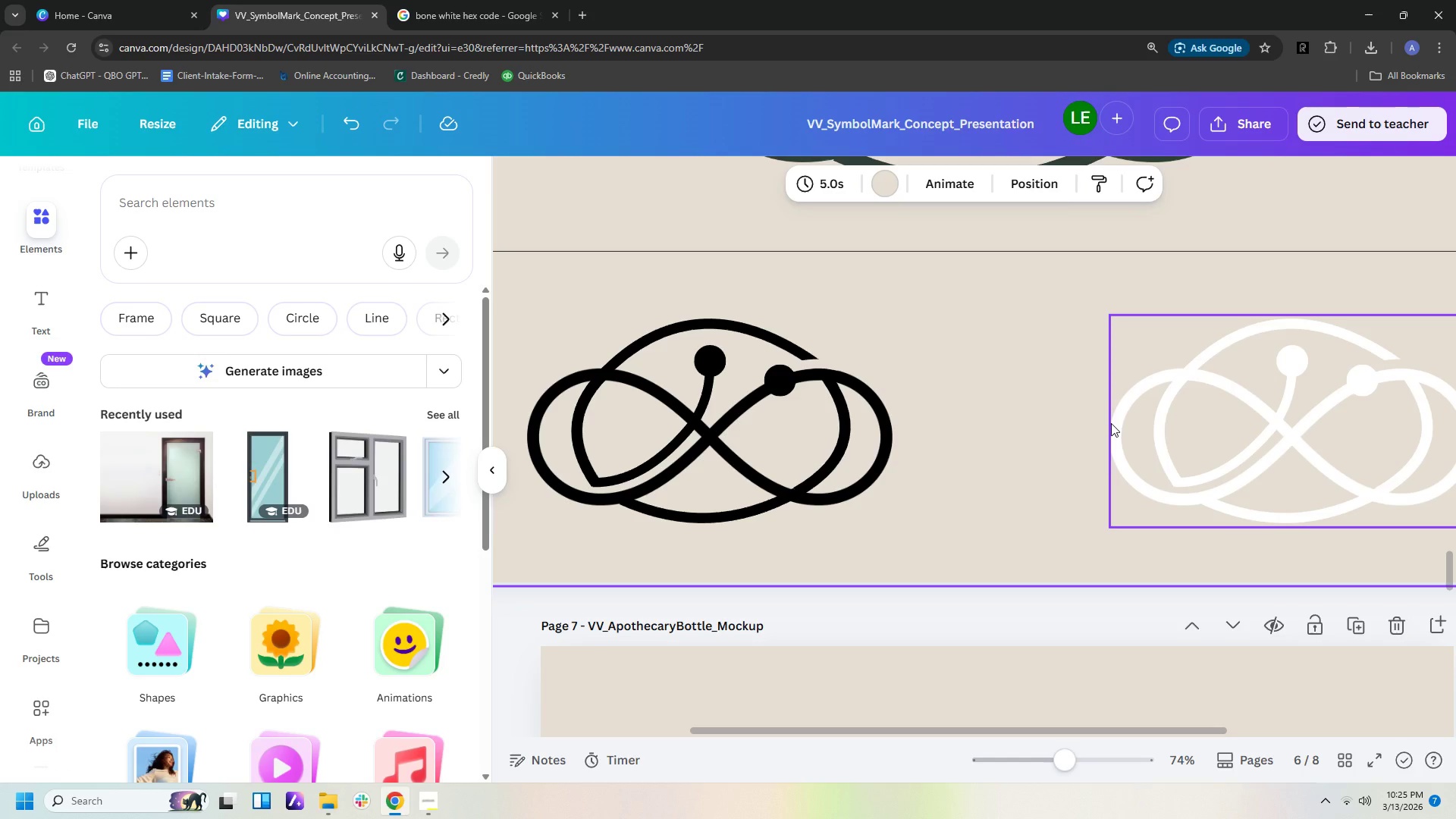 
hold_key(key=ControlLeft, duration=1.0)
scroll: coordinate [1046, 483], scroll_direction: up, amount: 4.0
 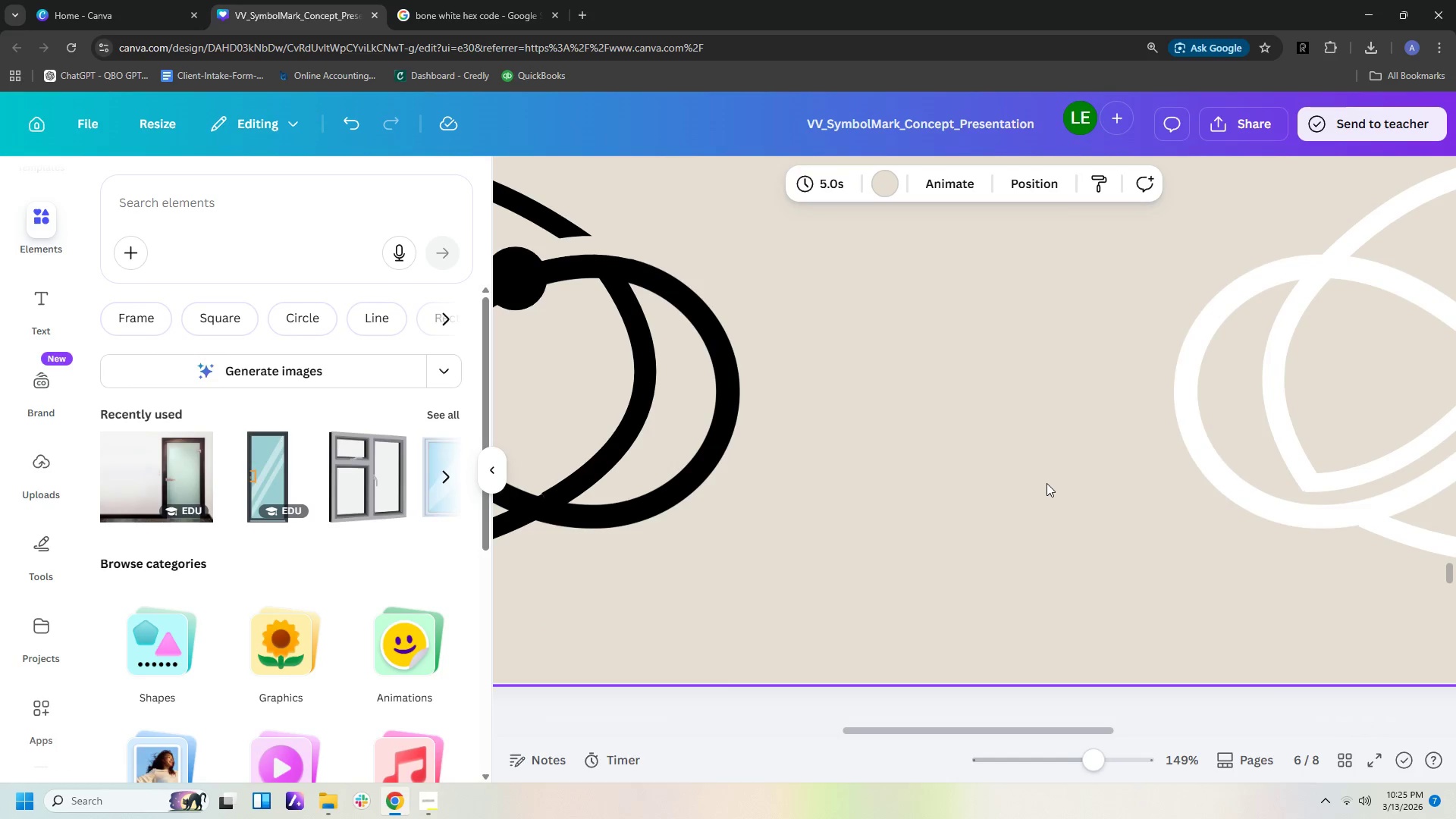 
left_click_drag(start_coordinate=[1032, 730], to_coordinate=[963, 737])